 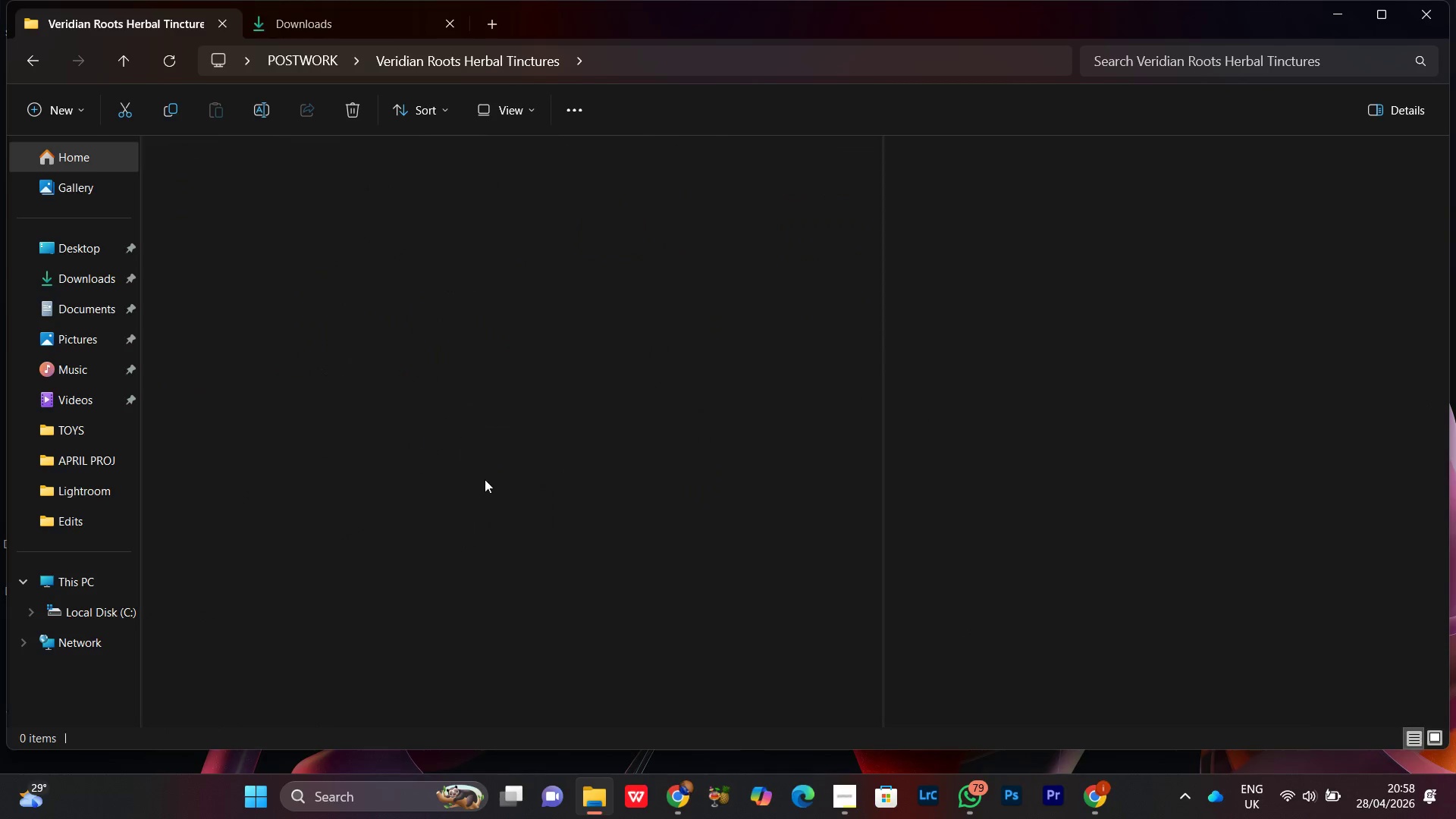 
left_click([497, 475])
 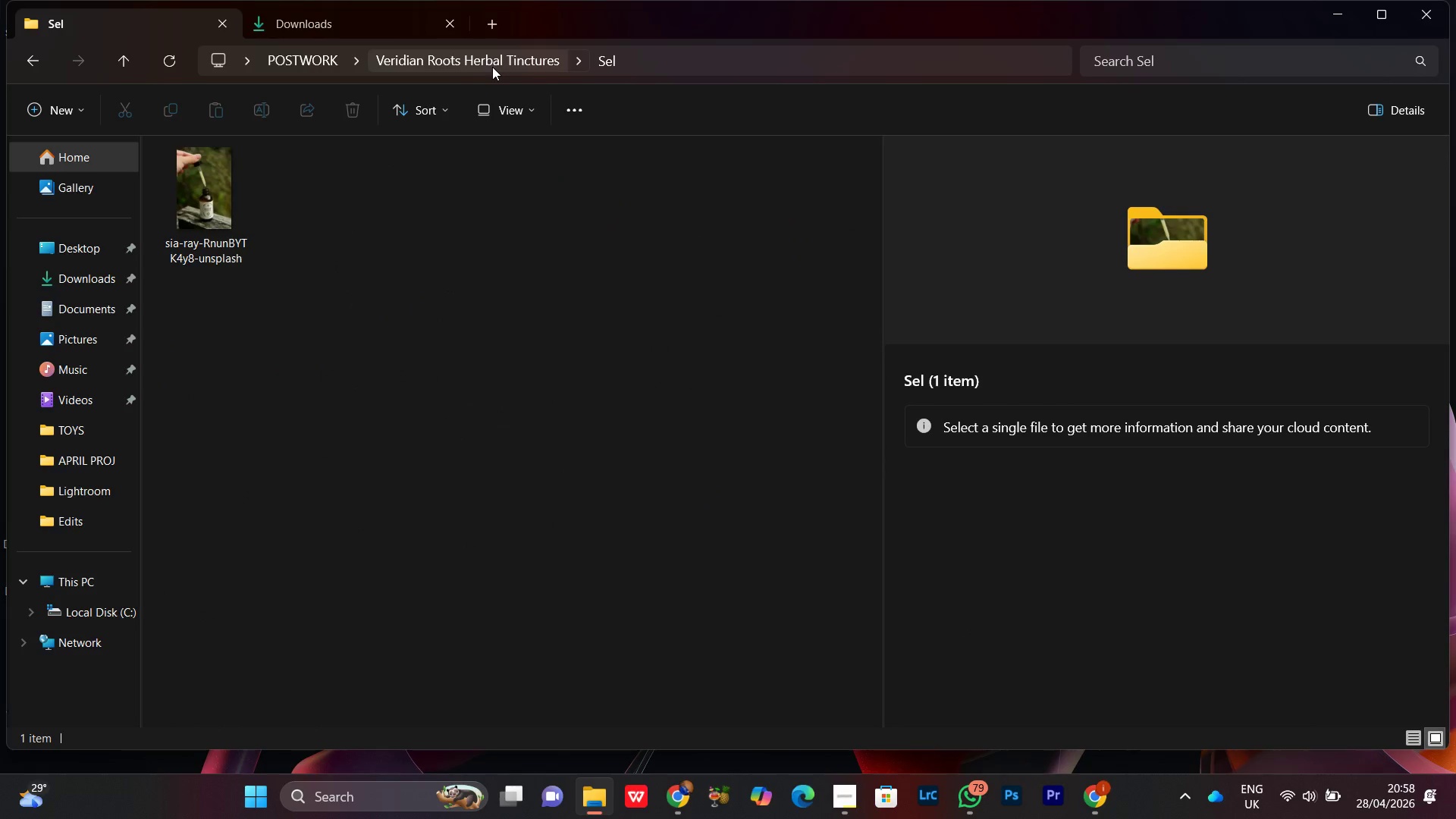 
left_click([492, 67])
 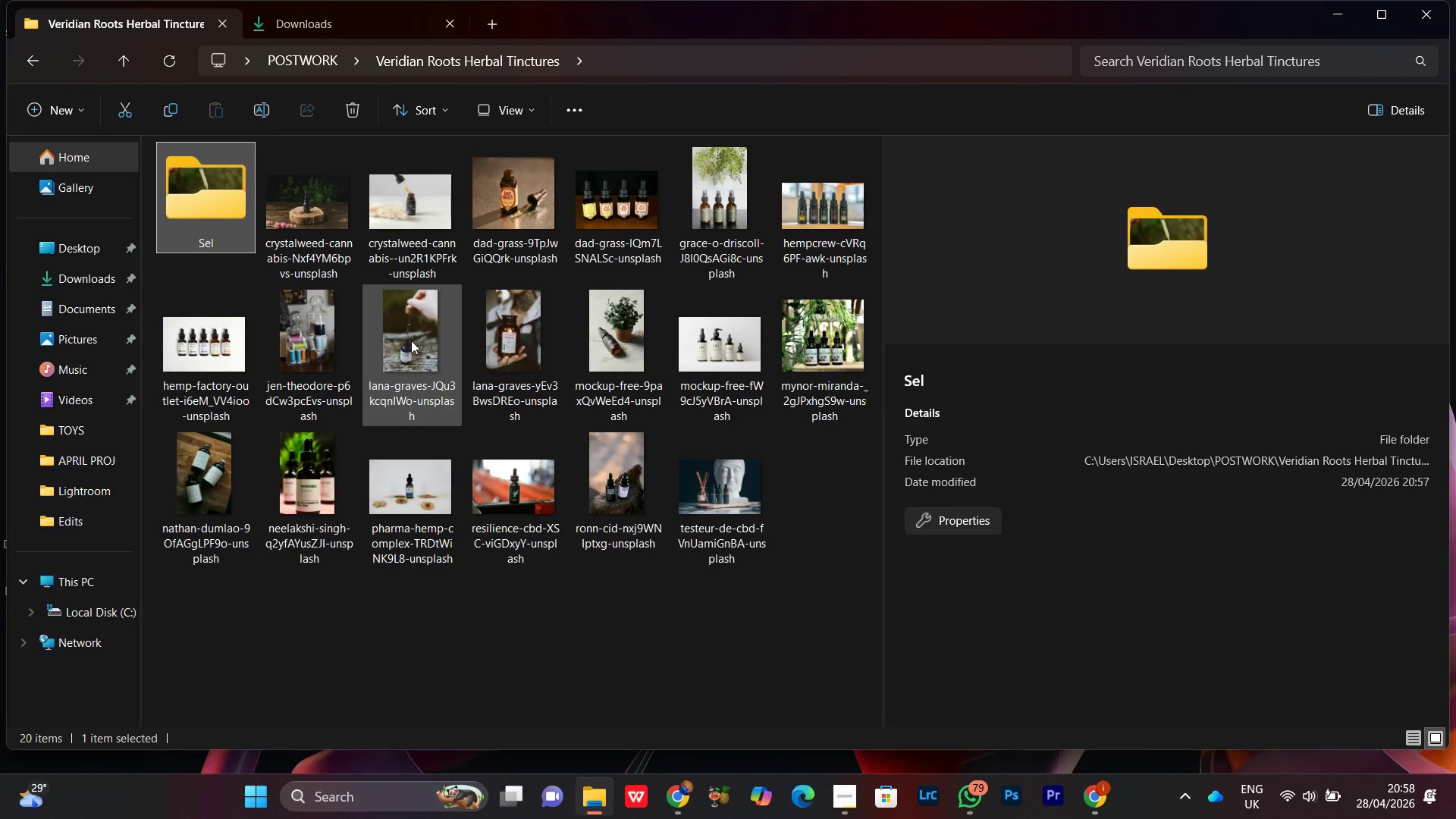 
left_click([406, 340])
 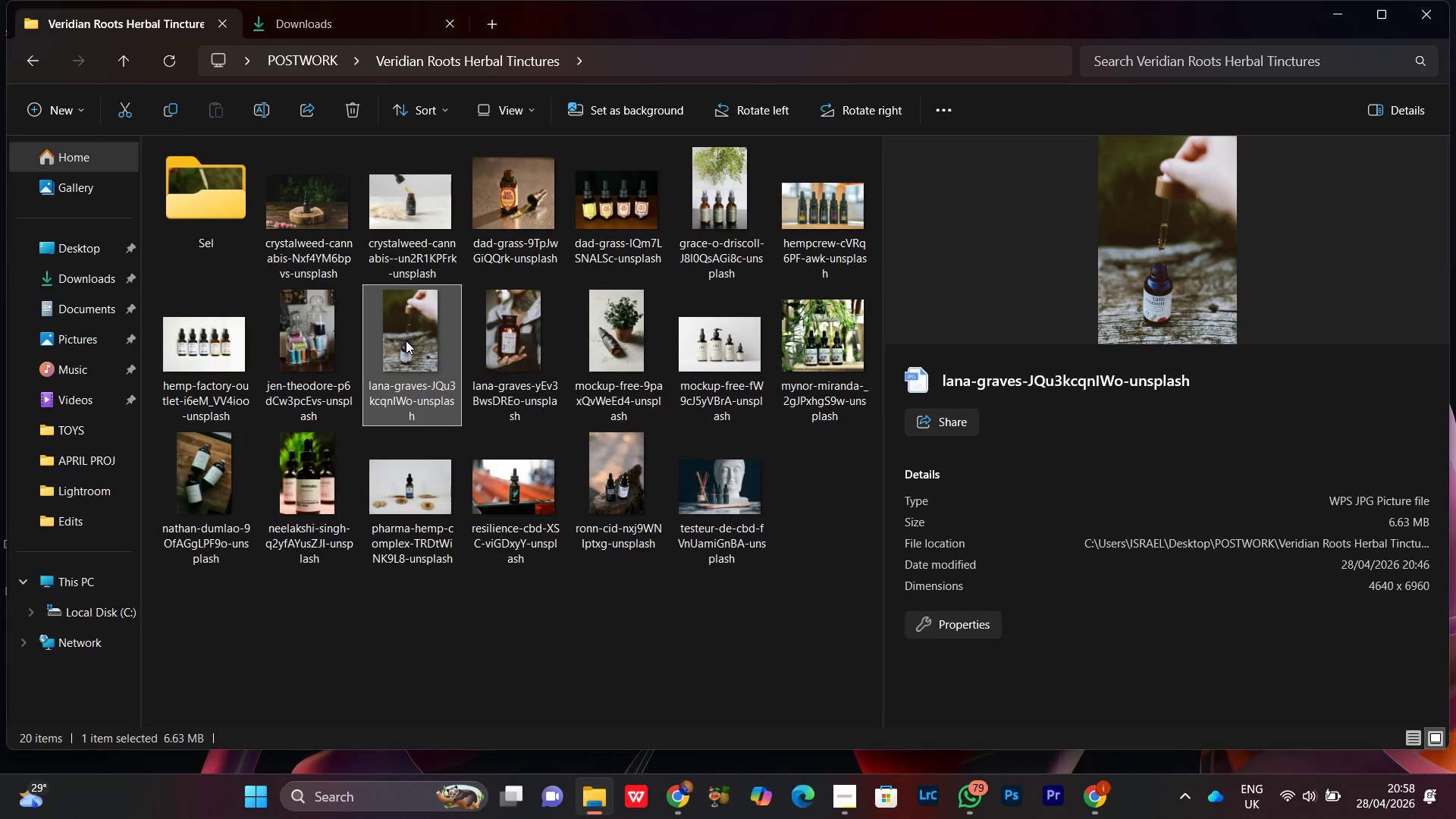 
wait(9.16)
 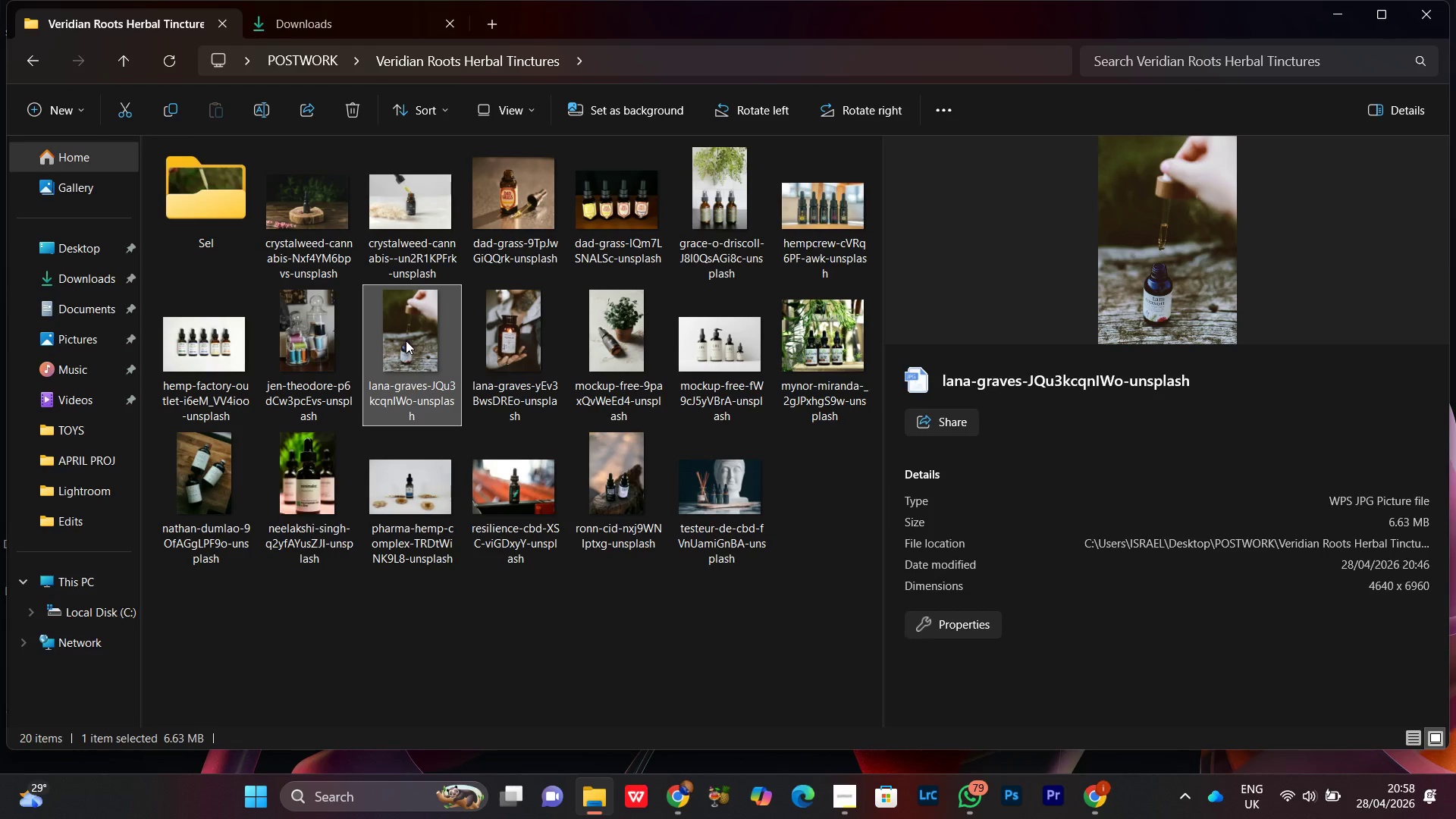 
left_click([477, 338])
 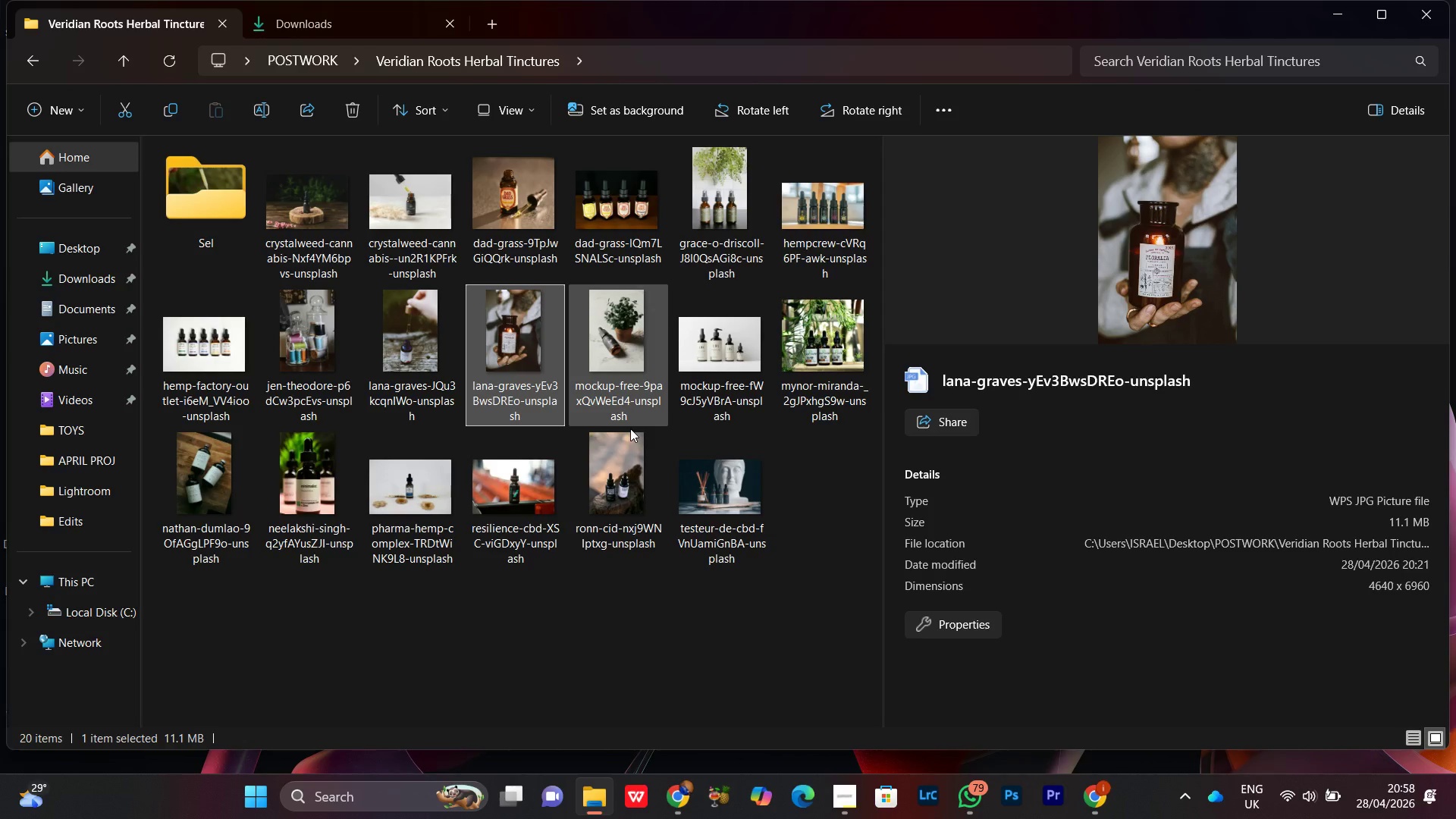 
left_click([619, 338])
 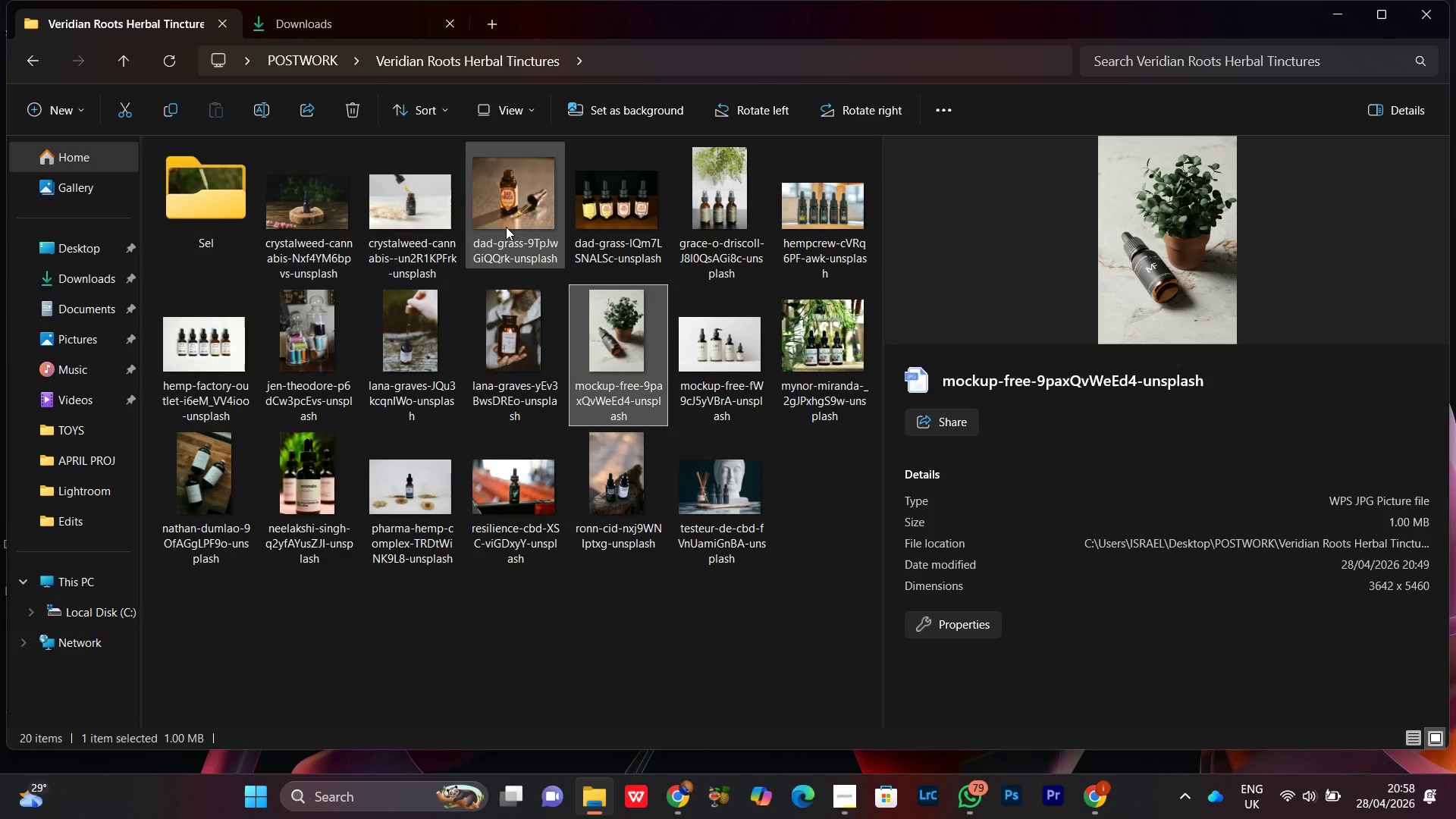 
left_click([537, 193])
 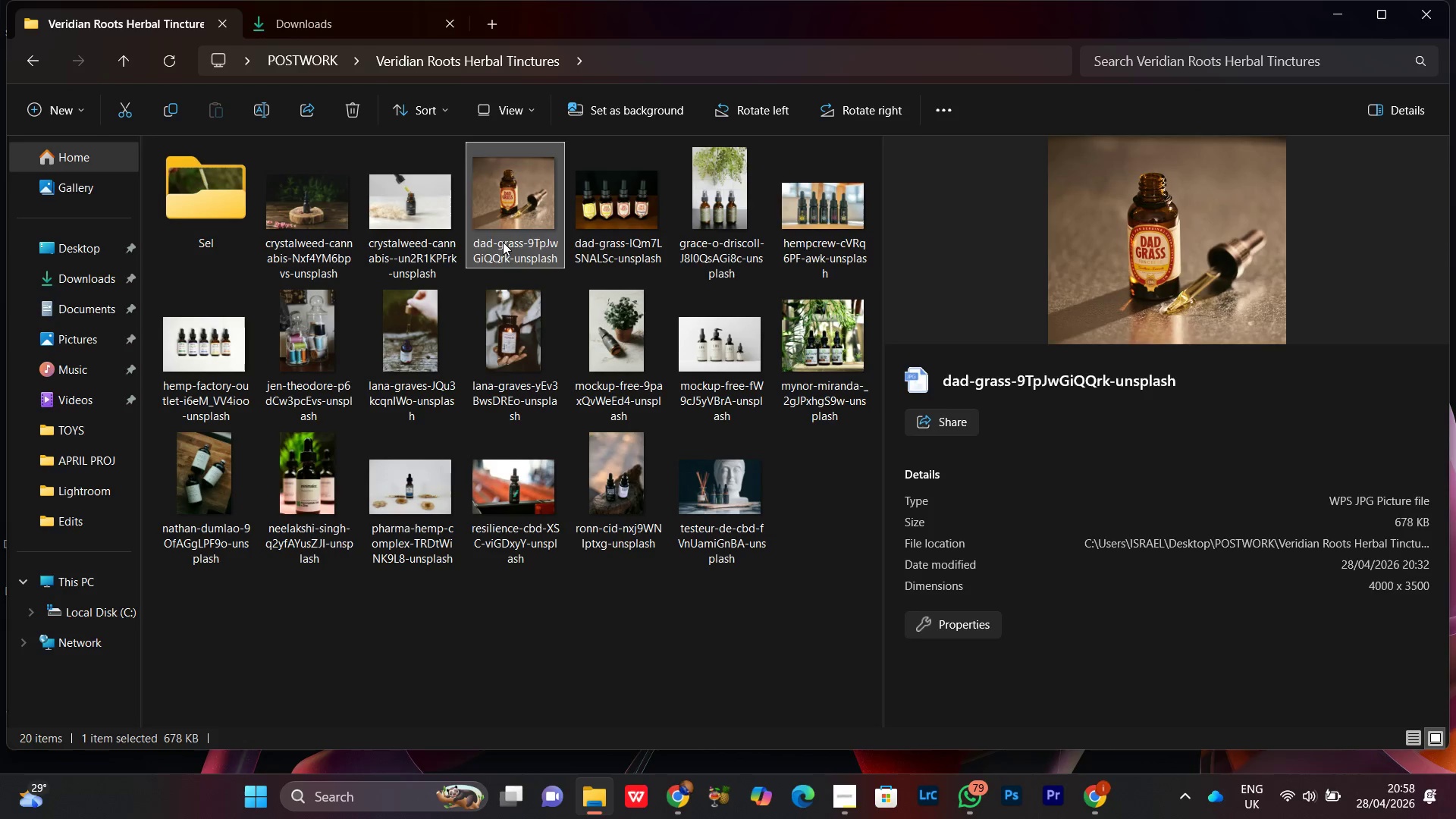 
left_click_drag(start_coordinate=[506, 229], to_coordinate=[164, 158])
 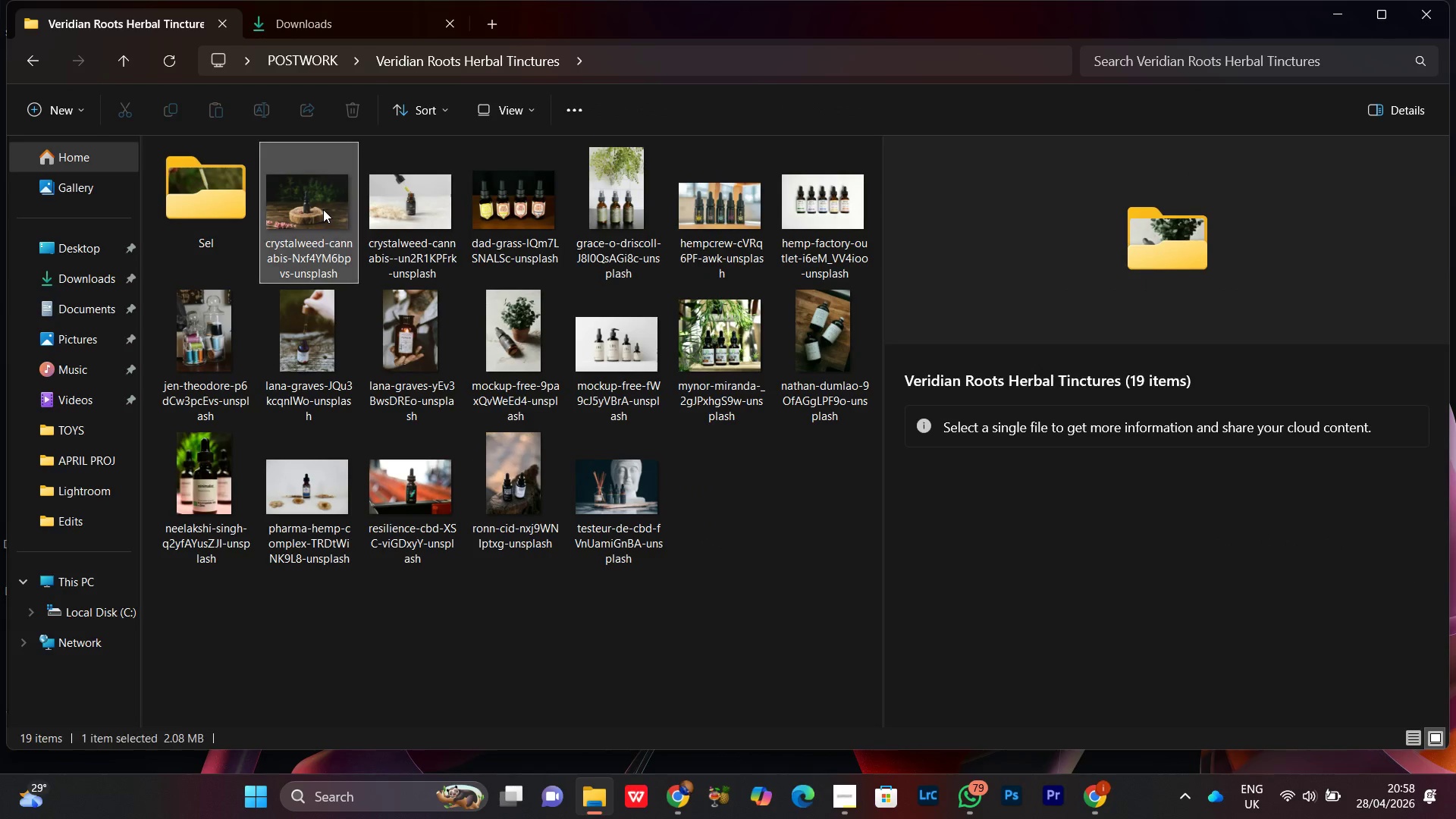 
left_click([323, 209])
 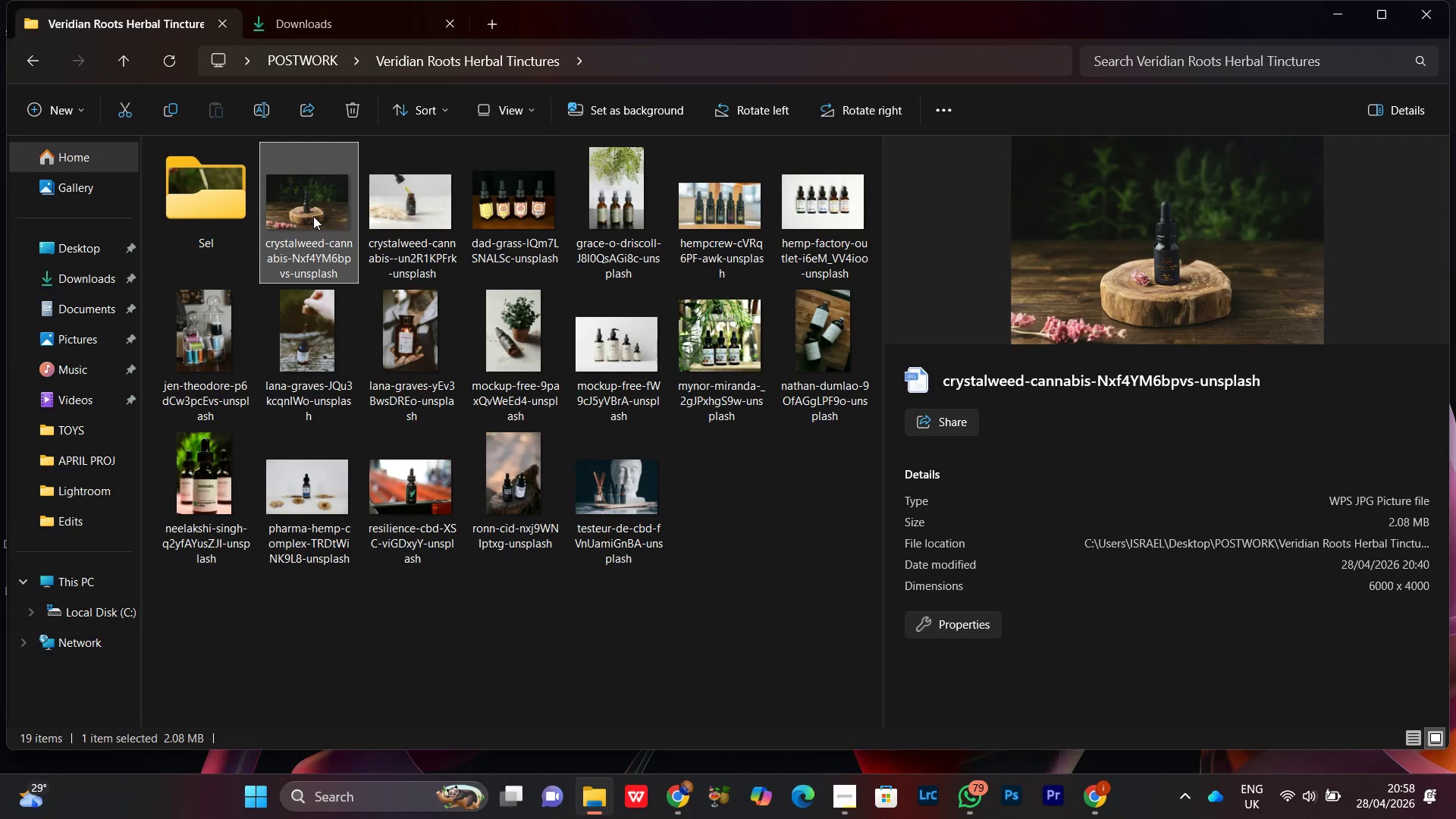 
left_click_drag(start_coordinate=[307, 212], to_coordinate=[184, 232])
 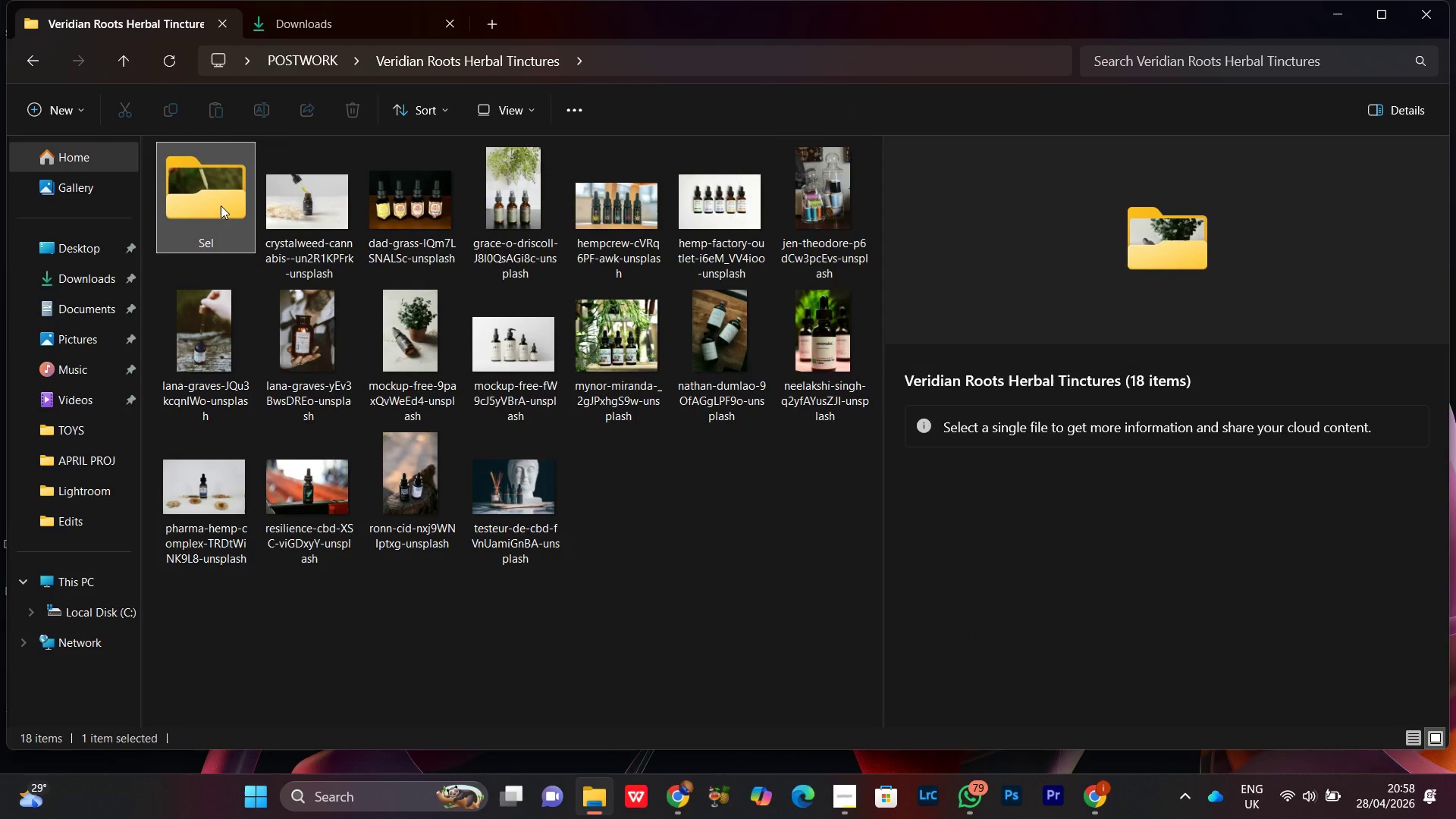 
double_click([221, 206])
 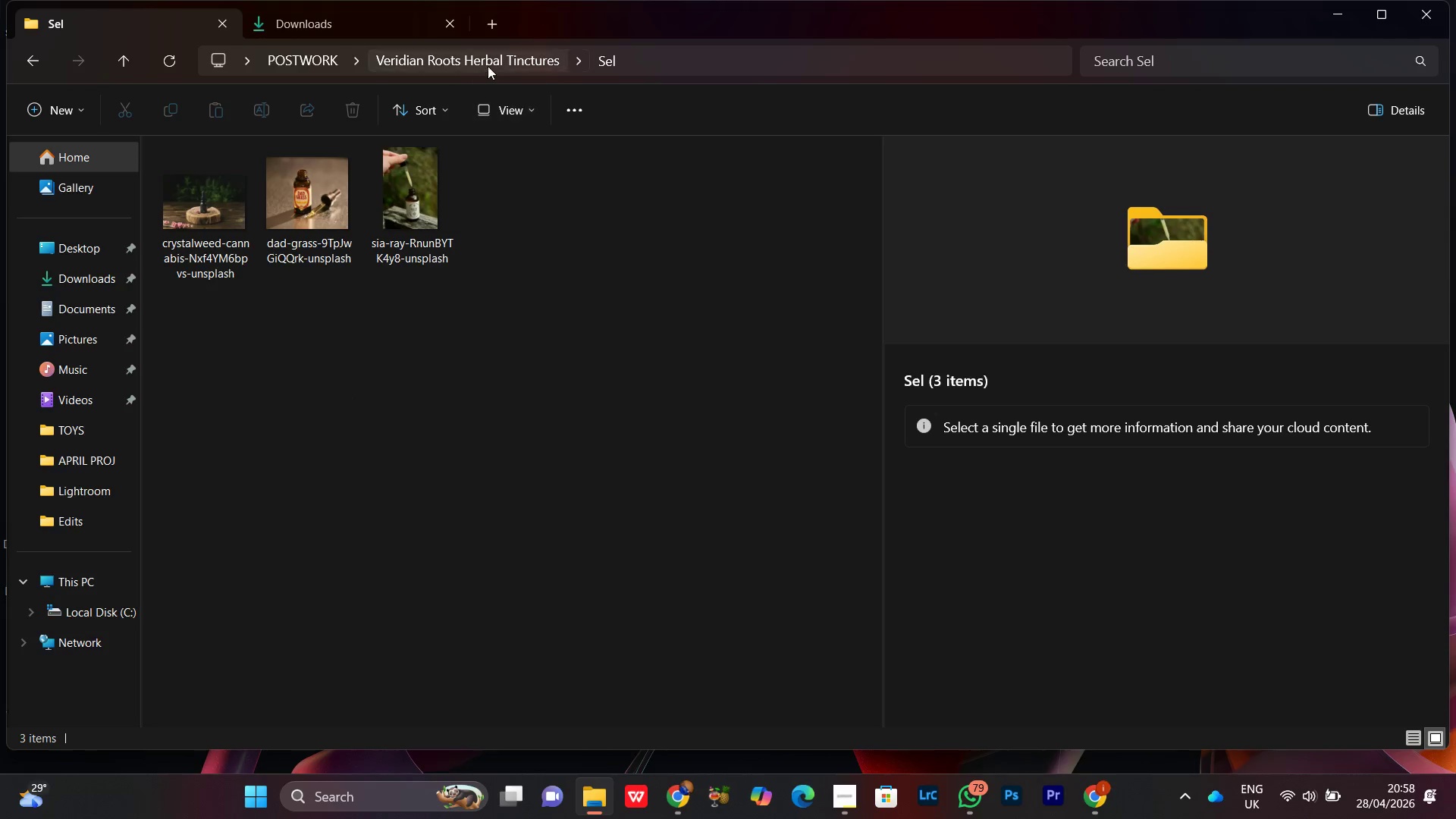 
left_click([488, 64])
 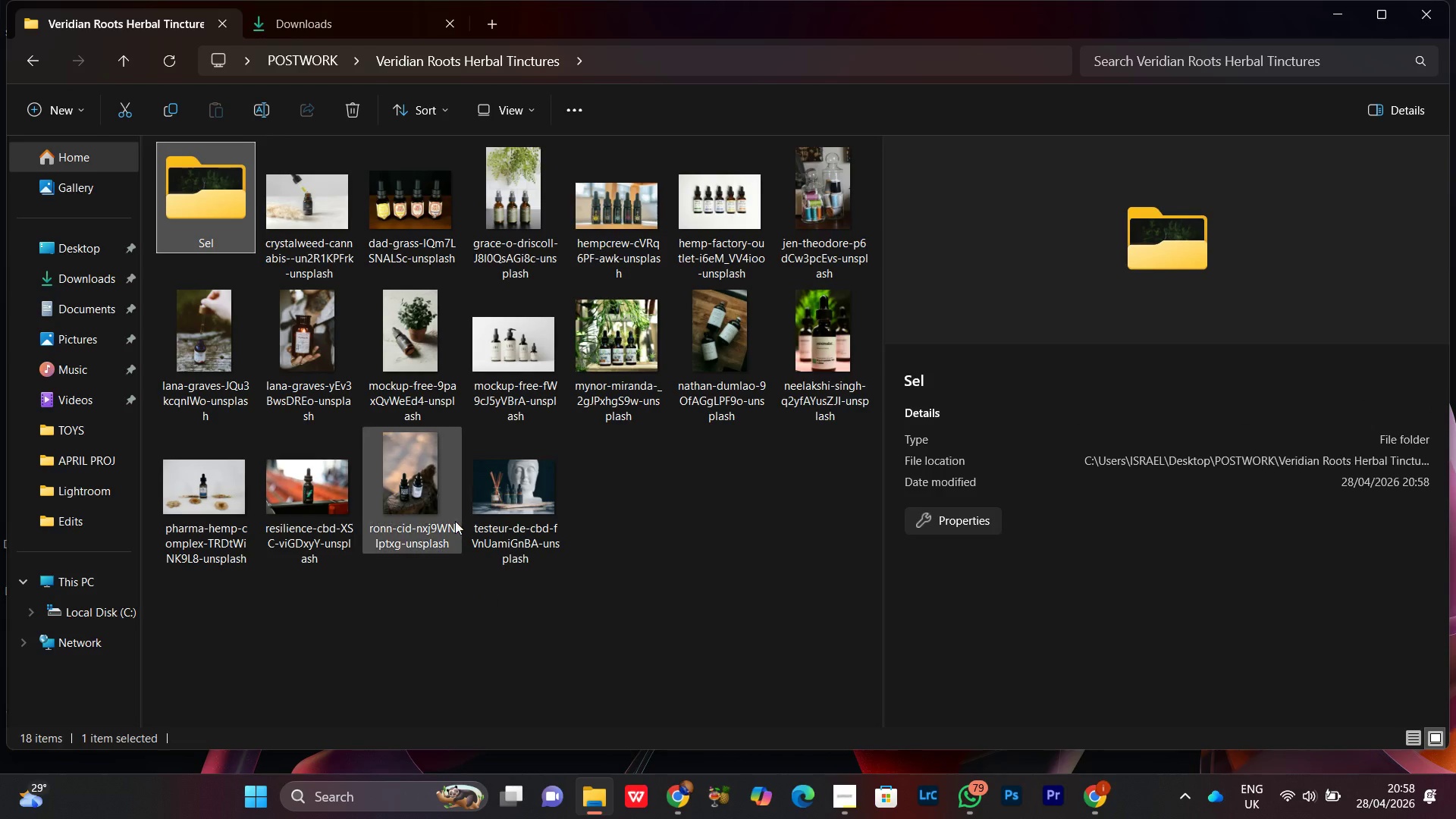 
left_click([427, 471])
 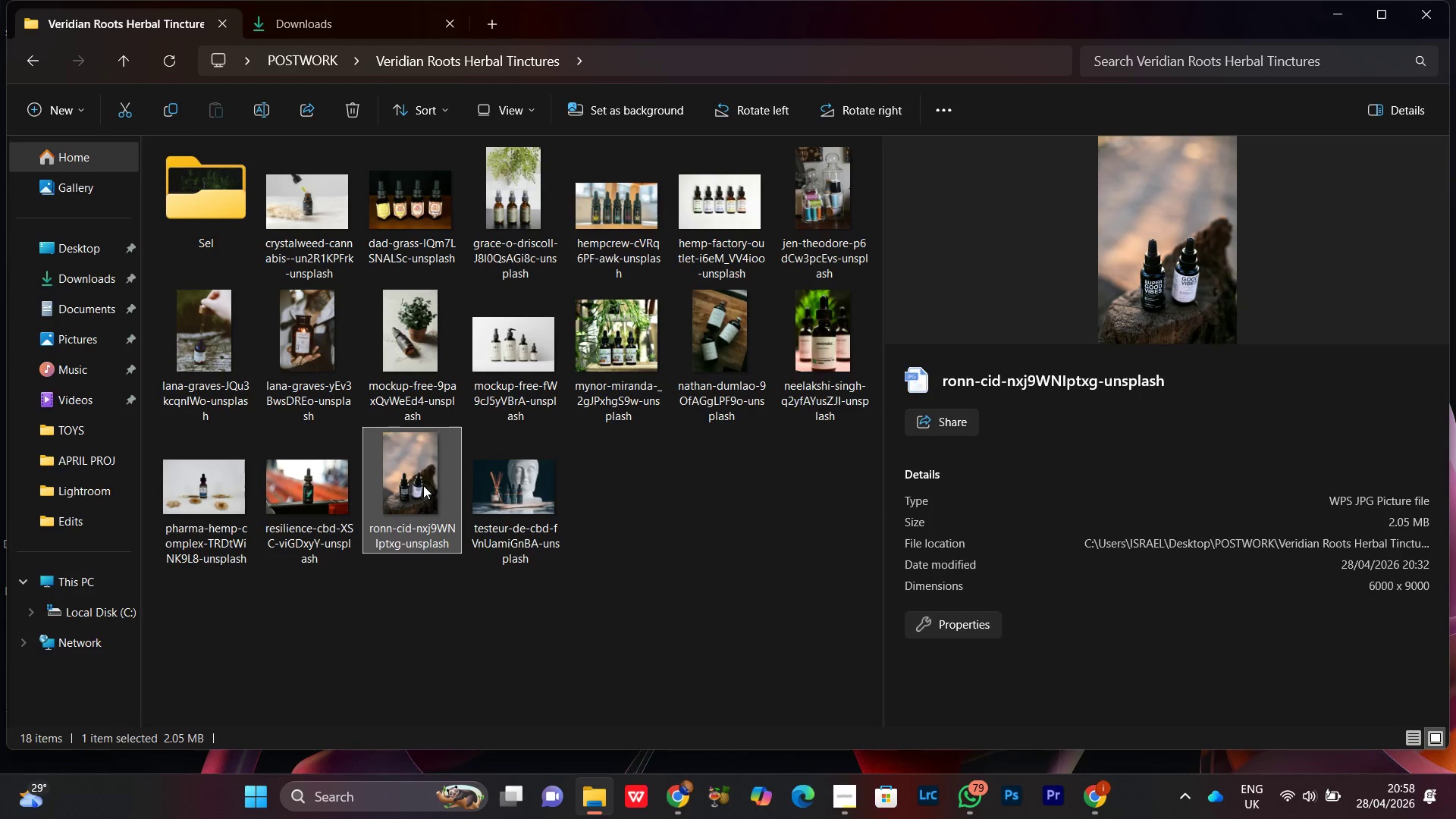 
double_click([629, 343])
 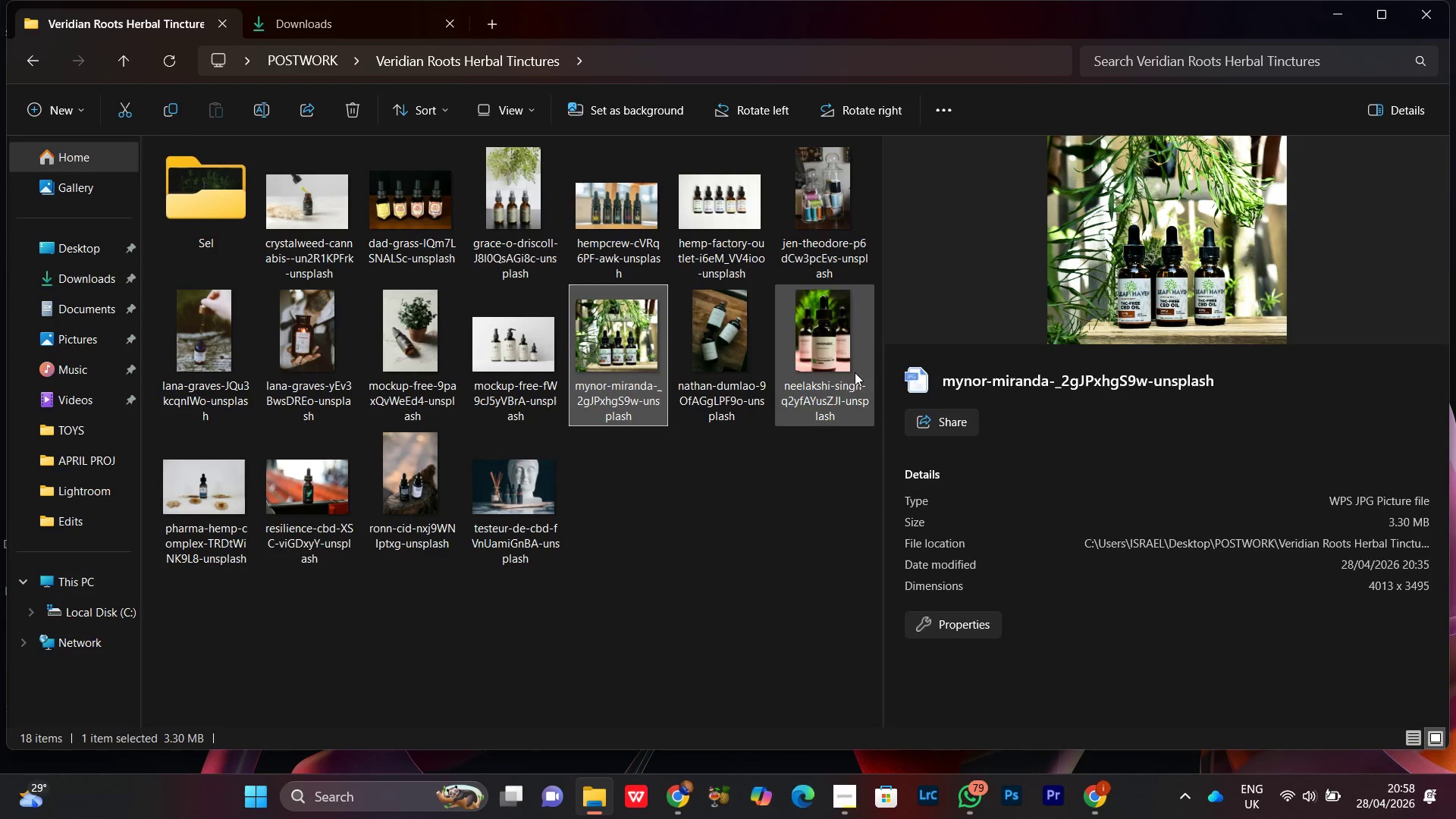 
left_click([855, 369])
 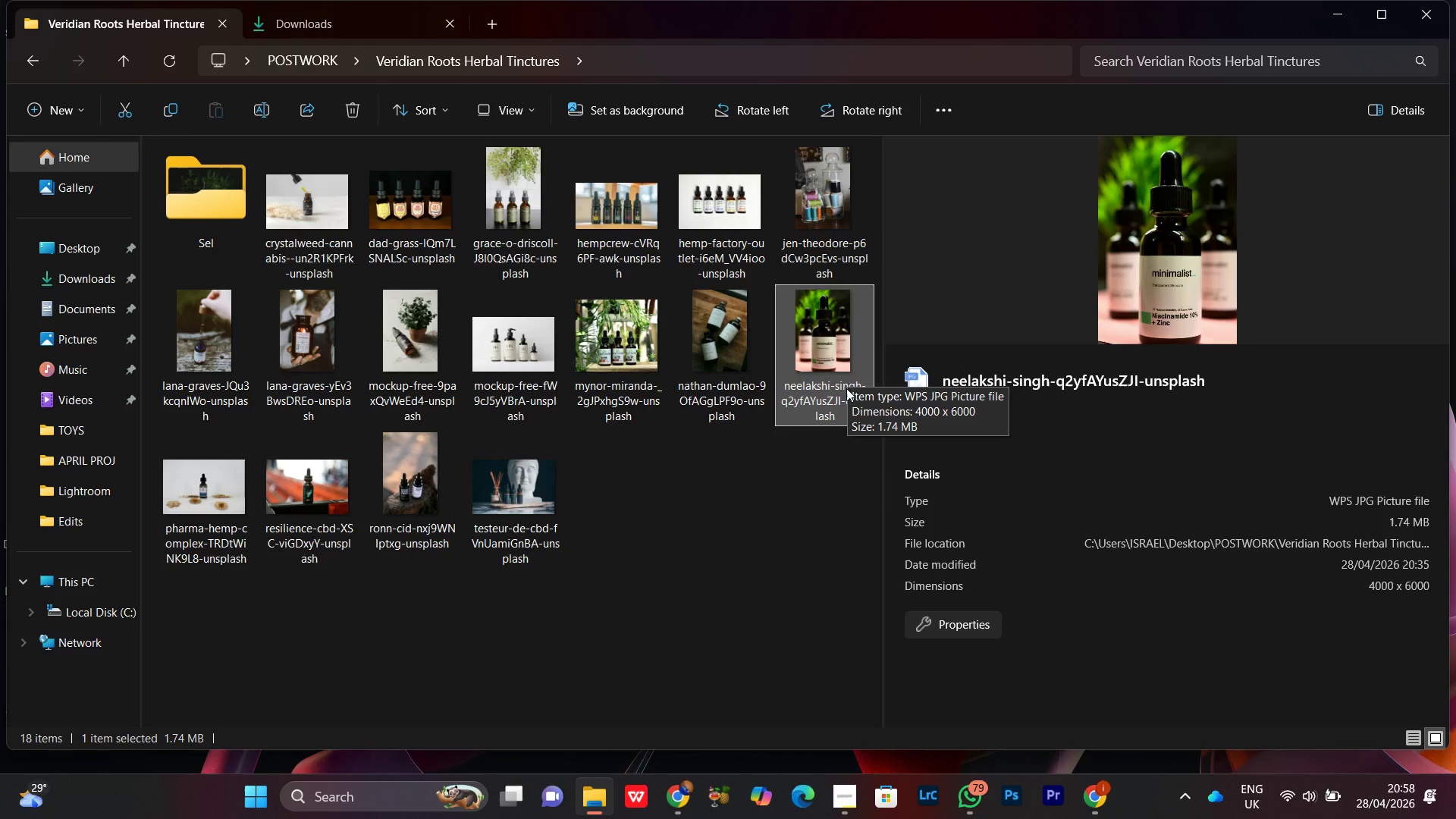 
left_click_drag(start_coordinate=[845, 347], to_coordinate=[159, 151])
 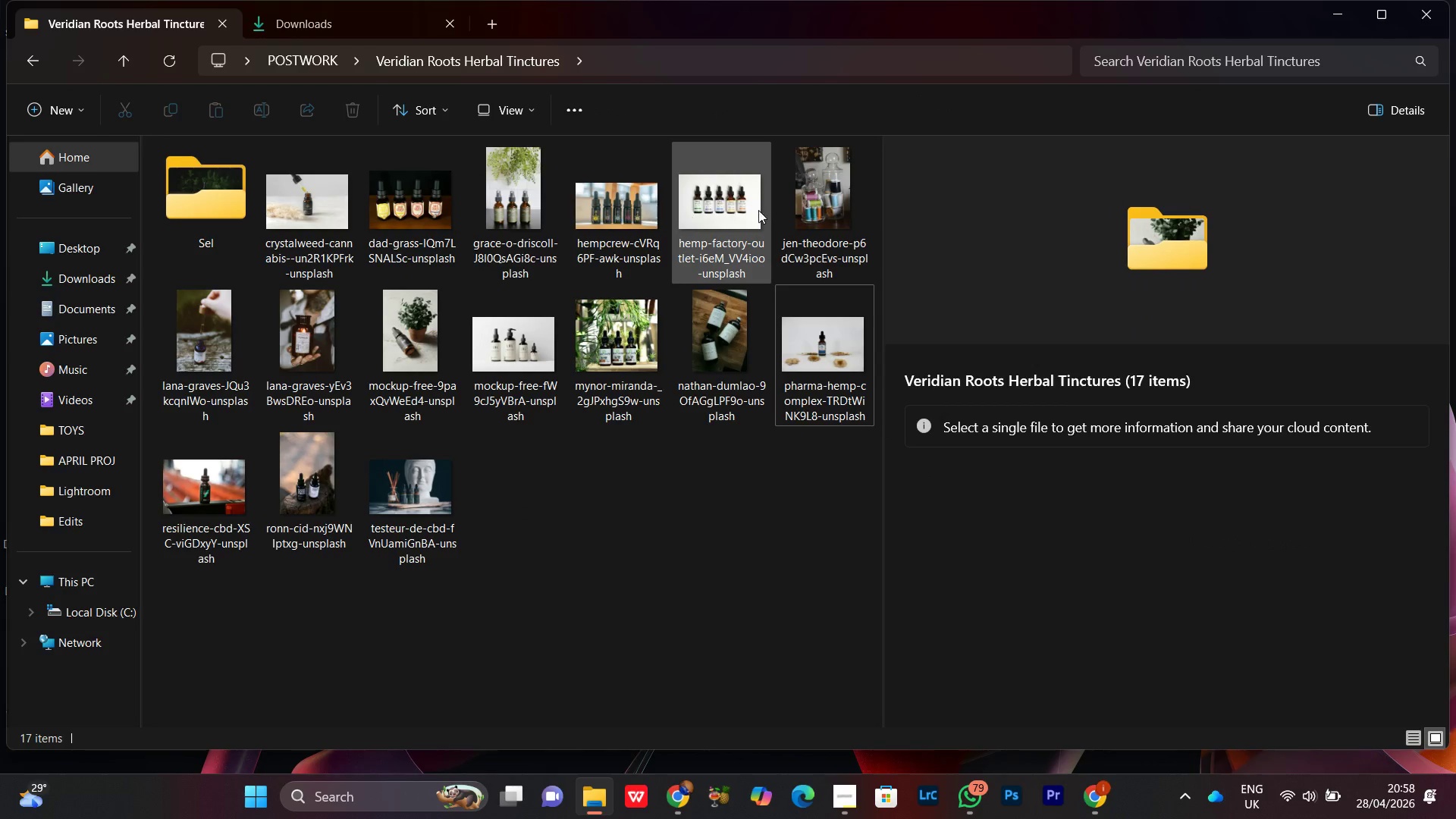 
left_click([712, 223])
 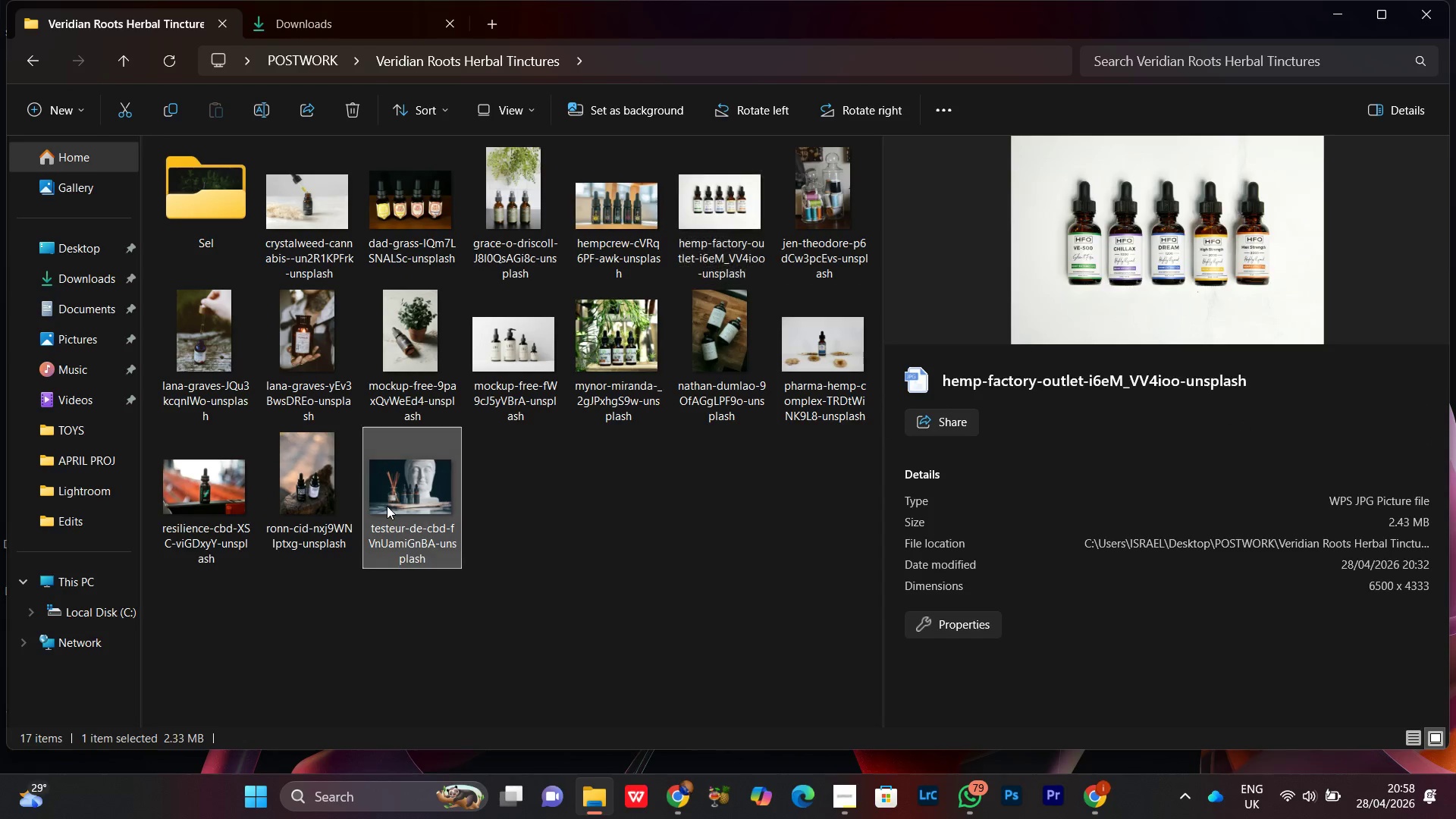 
double_click([299, 494])
 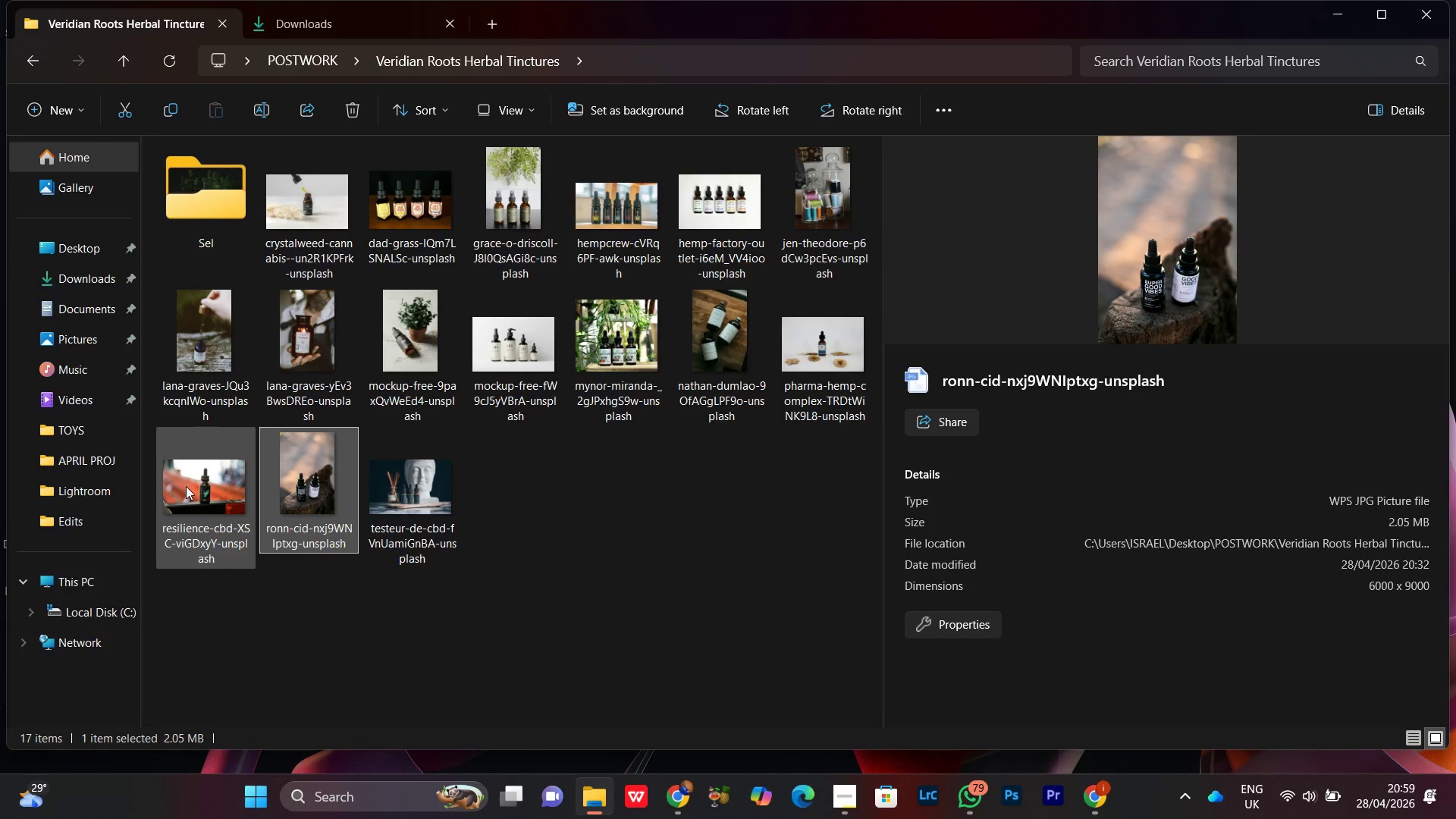 
left_click([187, 485])
 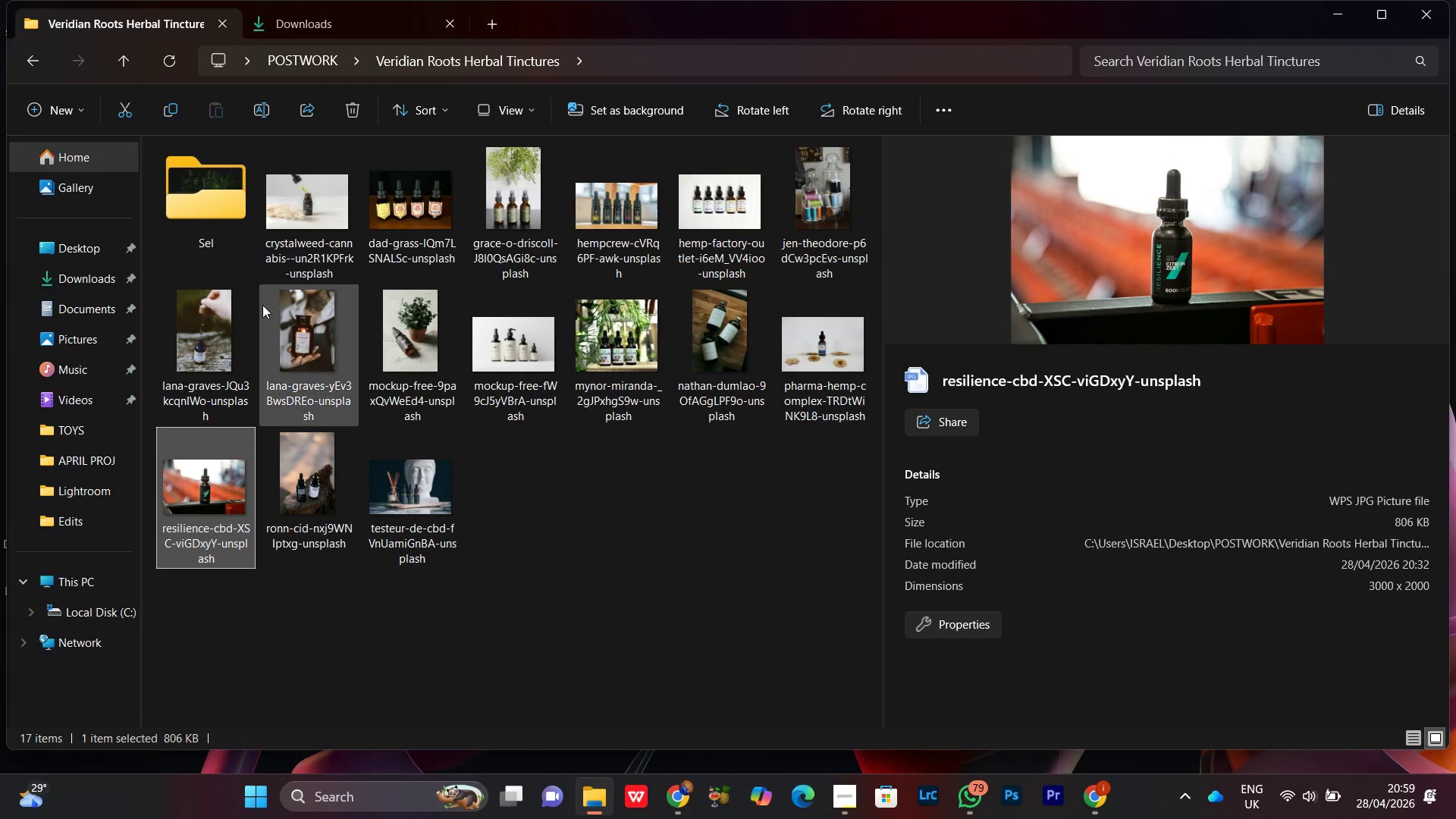 
left_click([206, 337])
 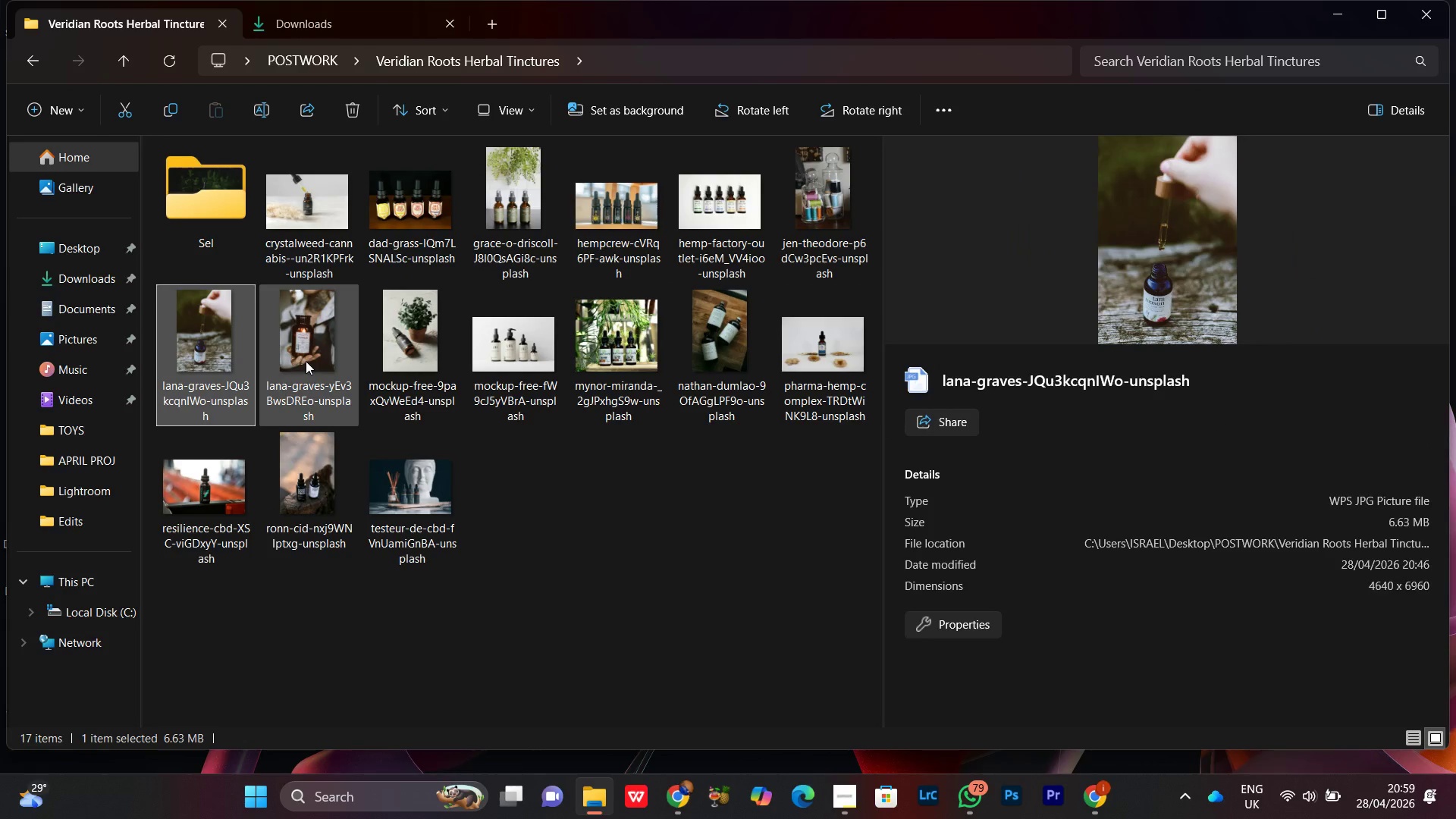 
left_click([306, 360])
 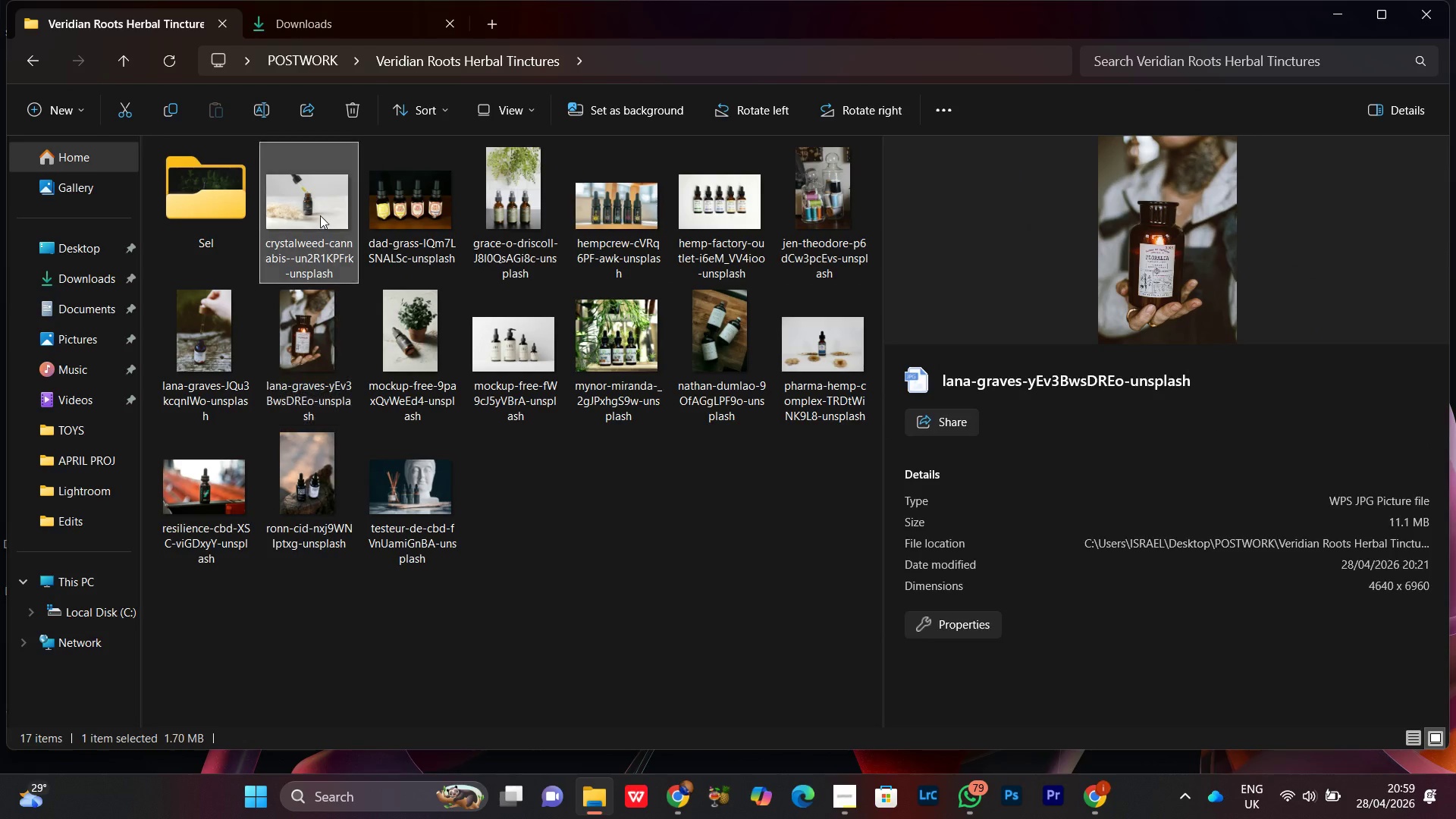 
left_click([320, 215])
 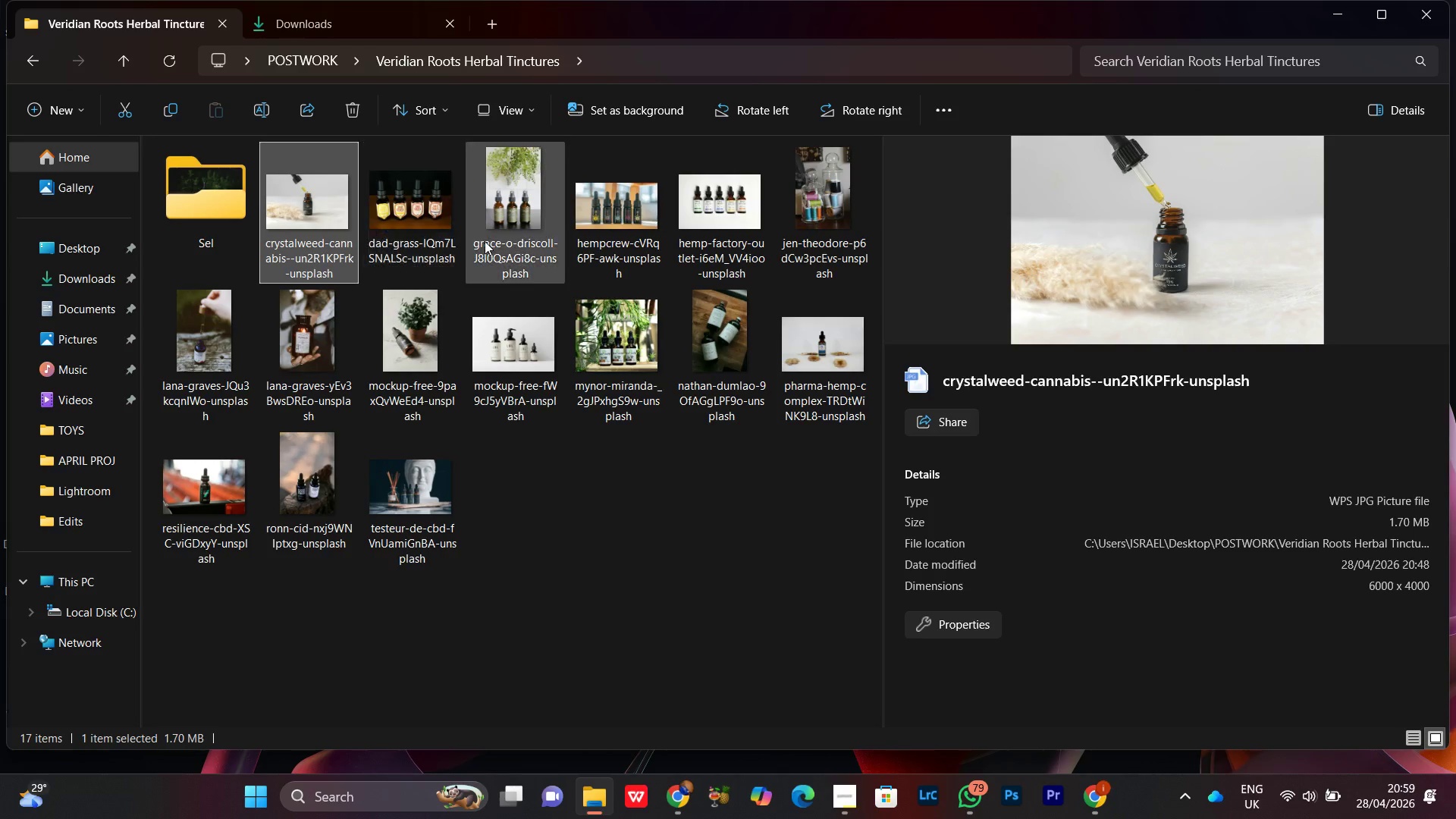 
left_click([432, 218])
 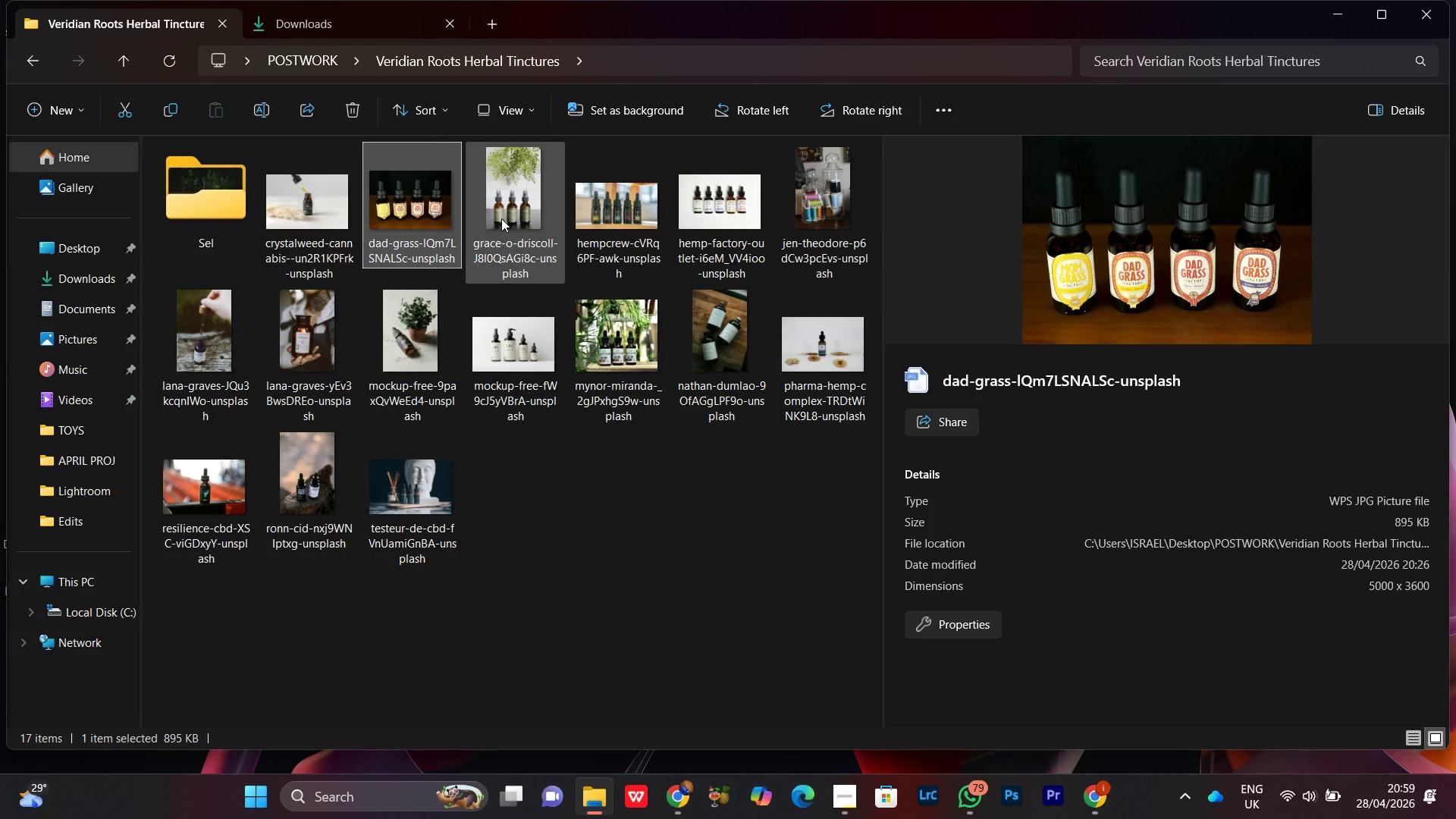 
left_click([501, 218])
 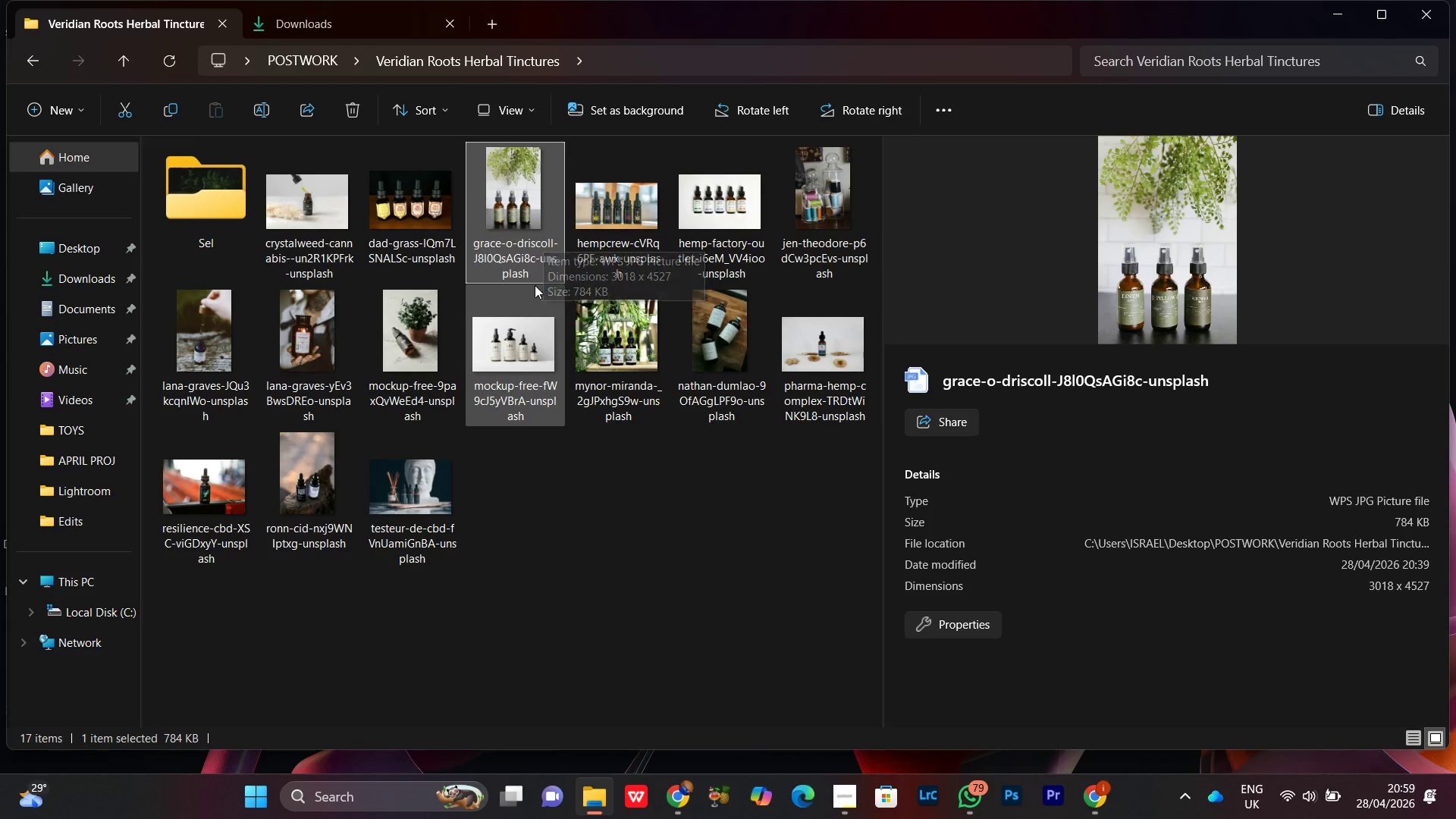 
left_click_drag(start_coordinate=[519, 218], to_coordinate=[181, 229])
 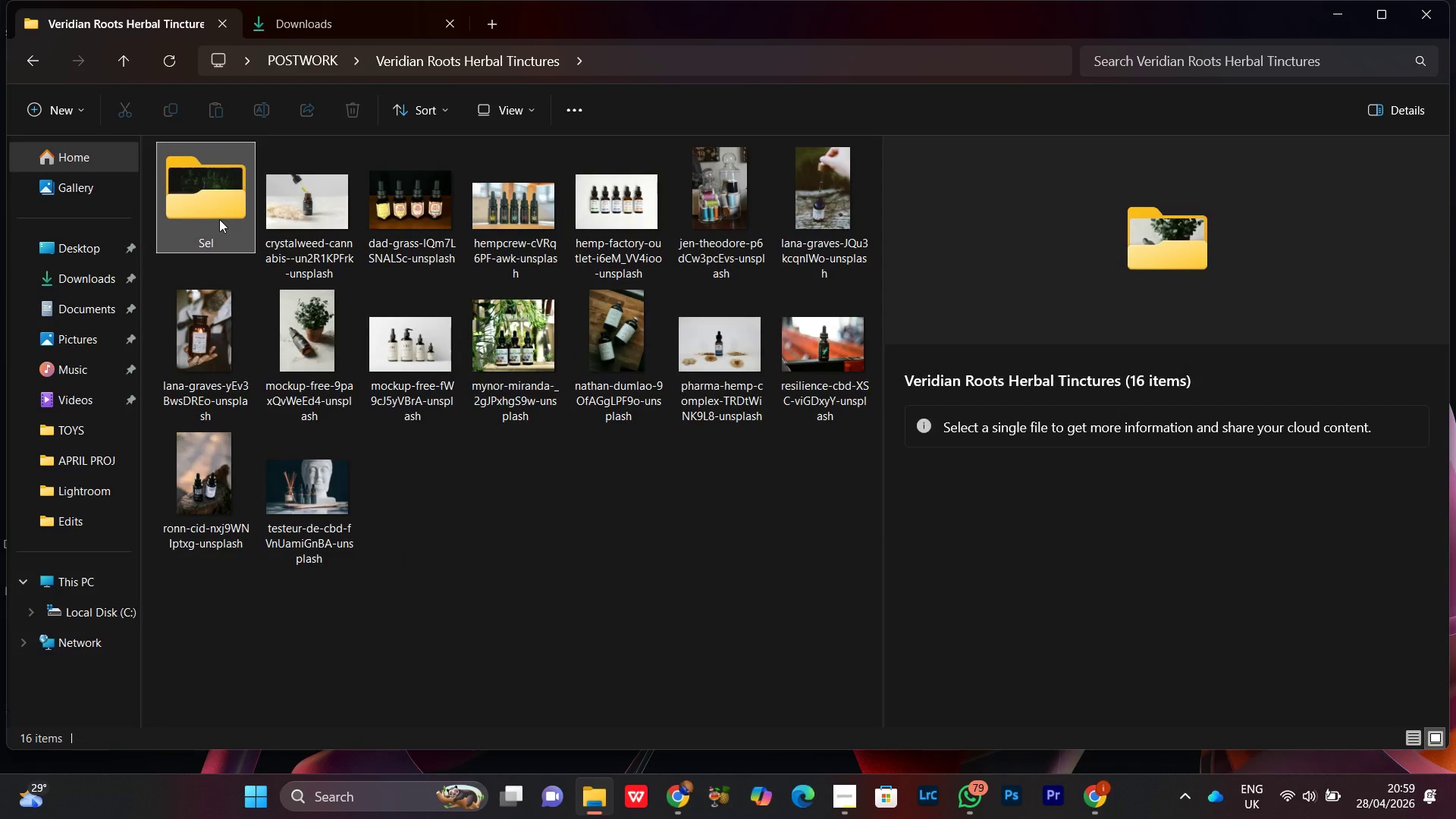 
double_click([219, 219])
 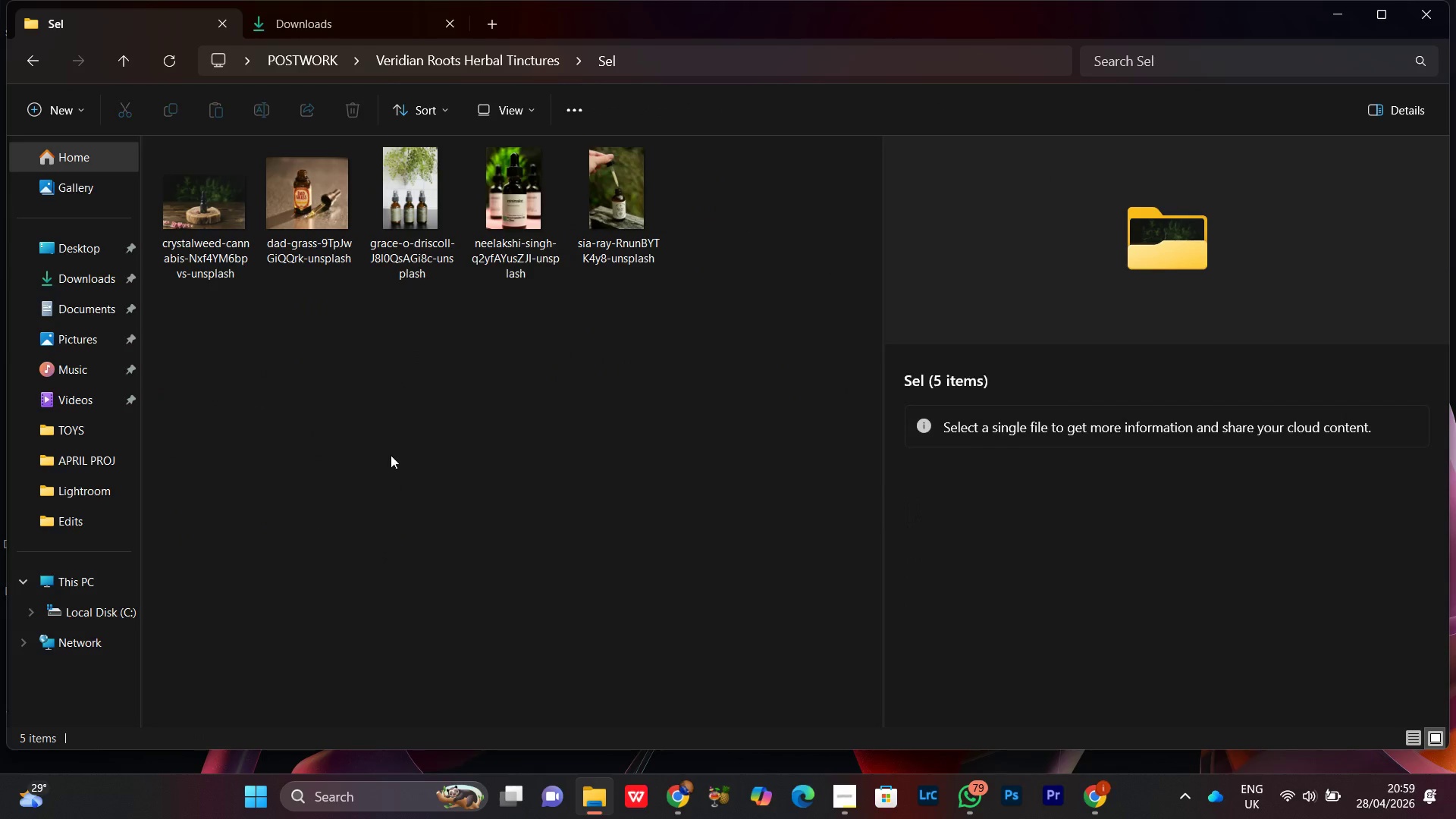 
left_click([391, 455])
 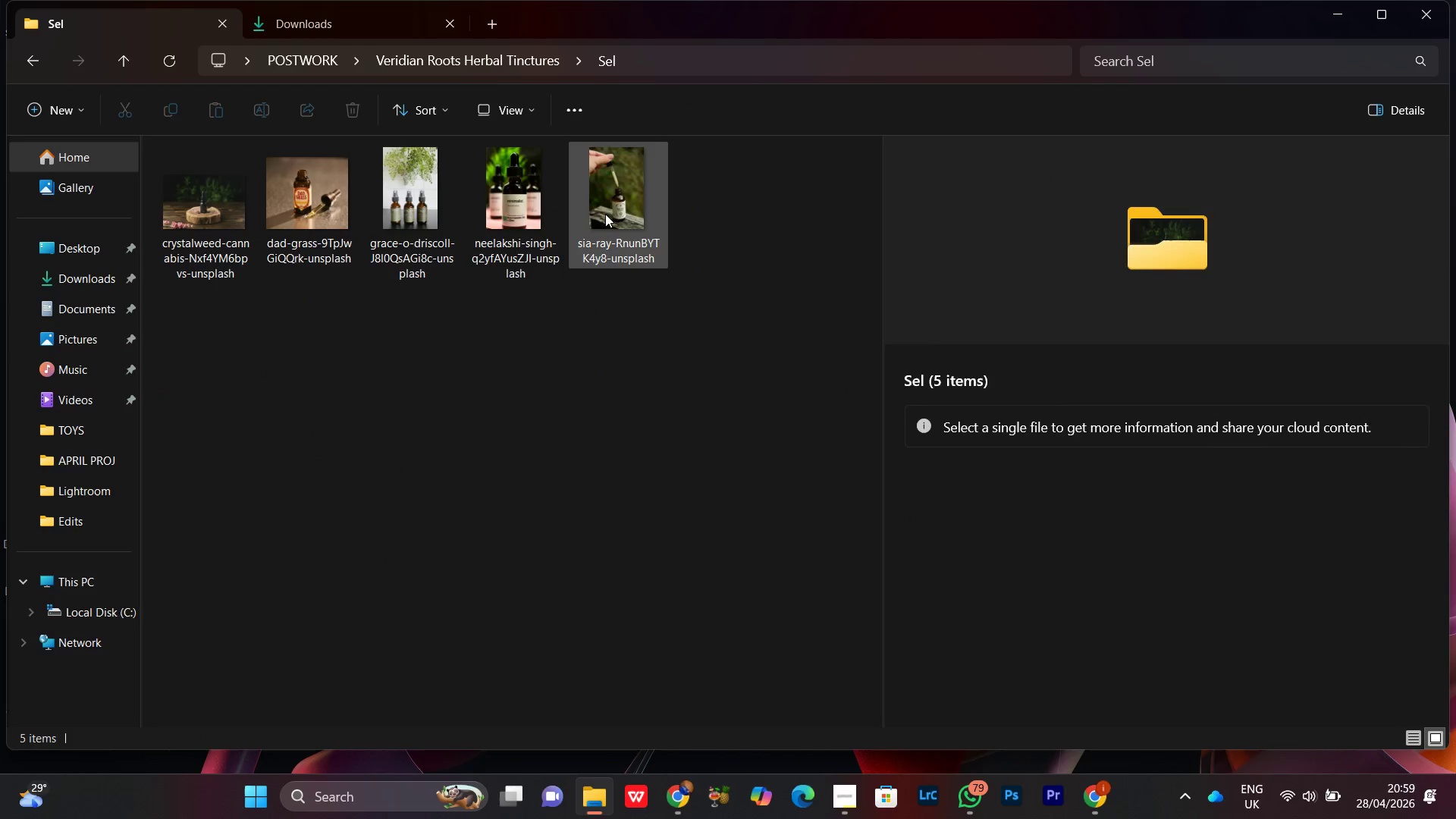 
left_click([605, 214])
 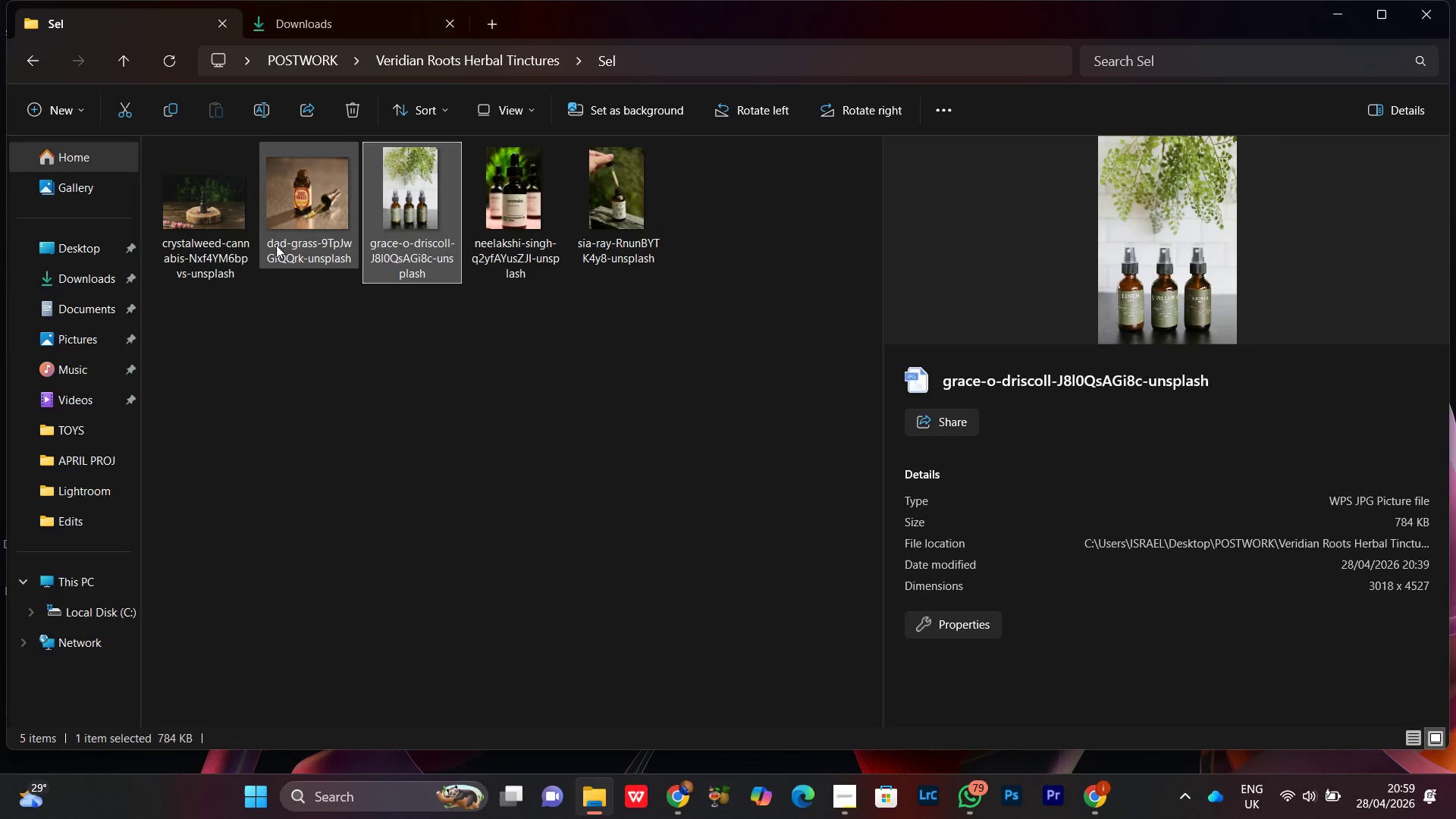 
double_click([279, 224])
 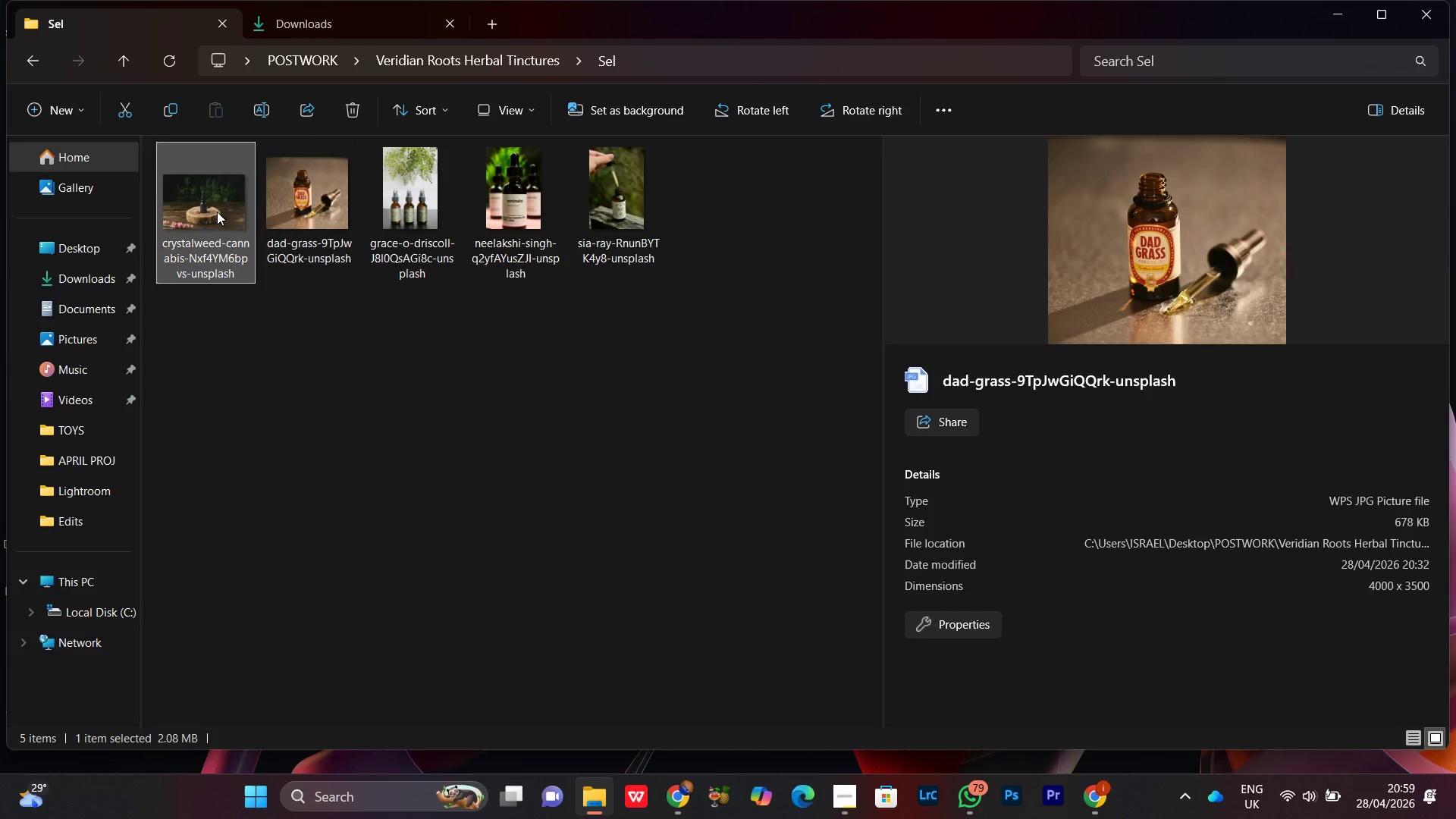 
left_click([217, 212])
 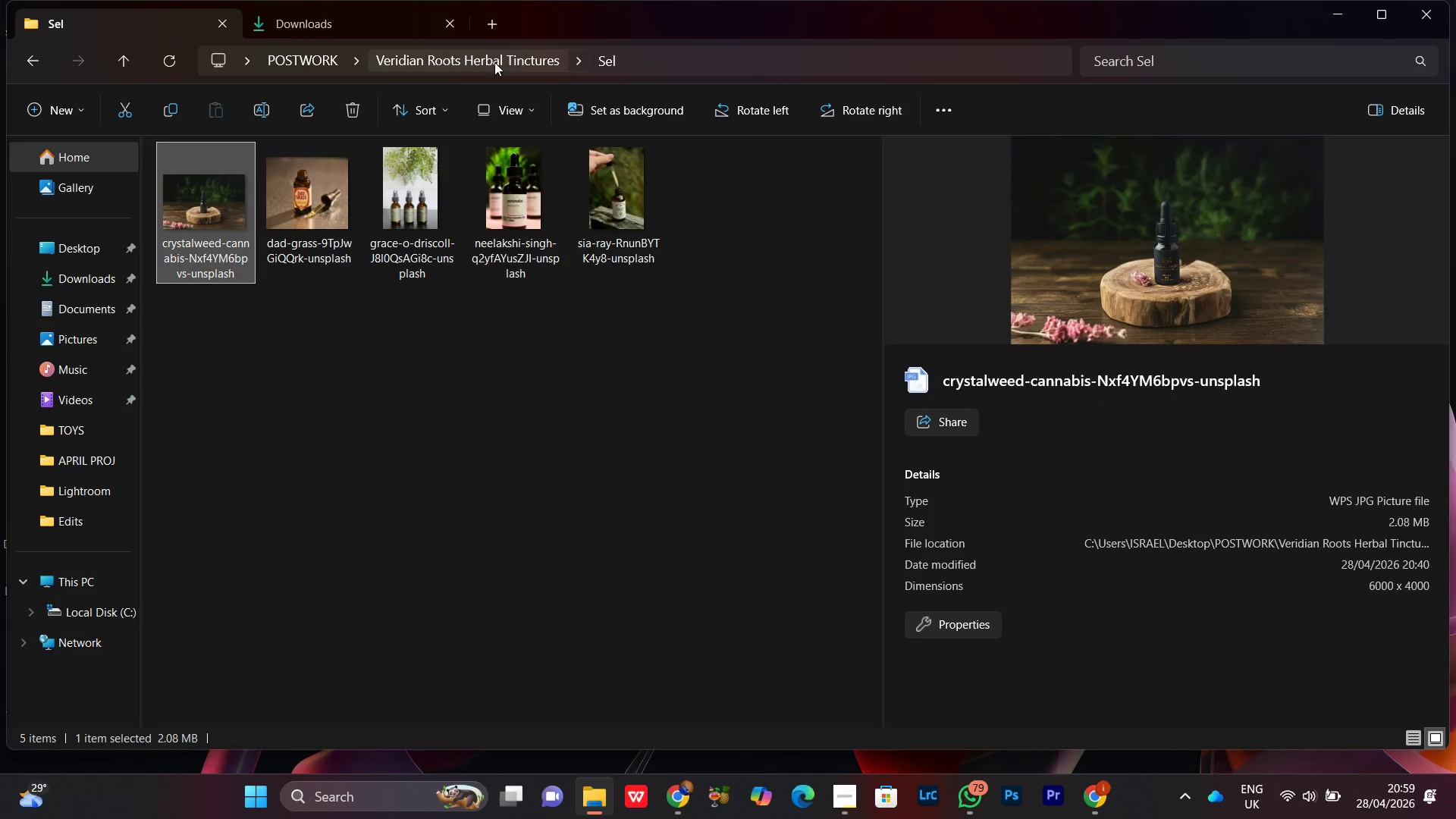 
left_click([494, 60])
 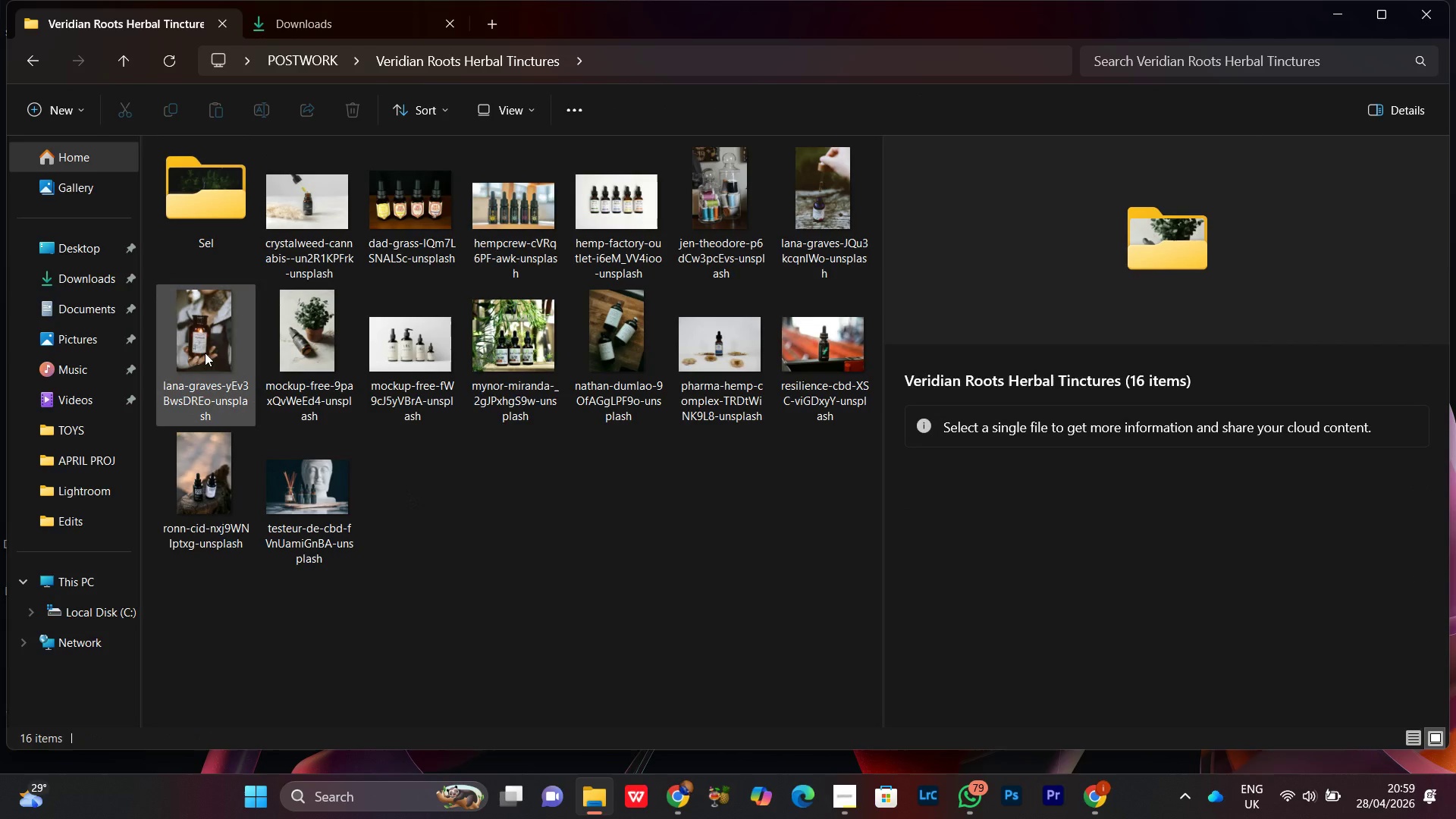 
left_click([204, 349])
 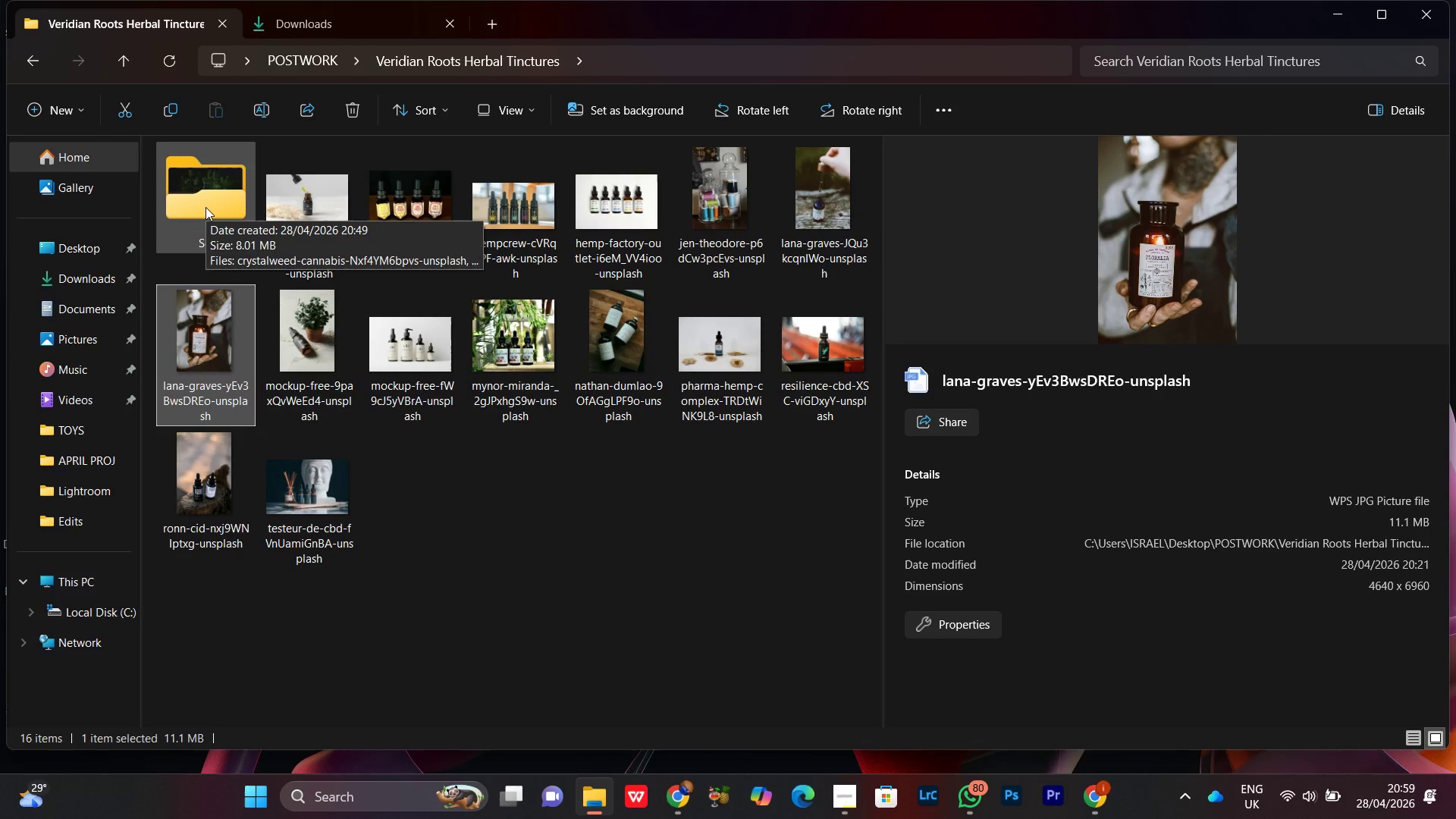 
wait(5.5)
 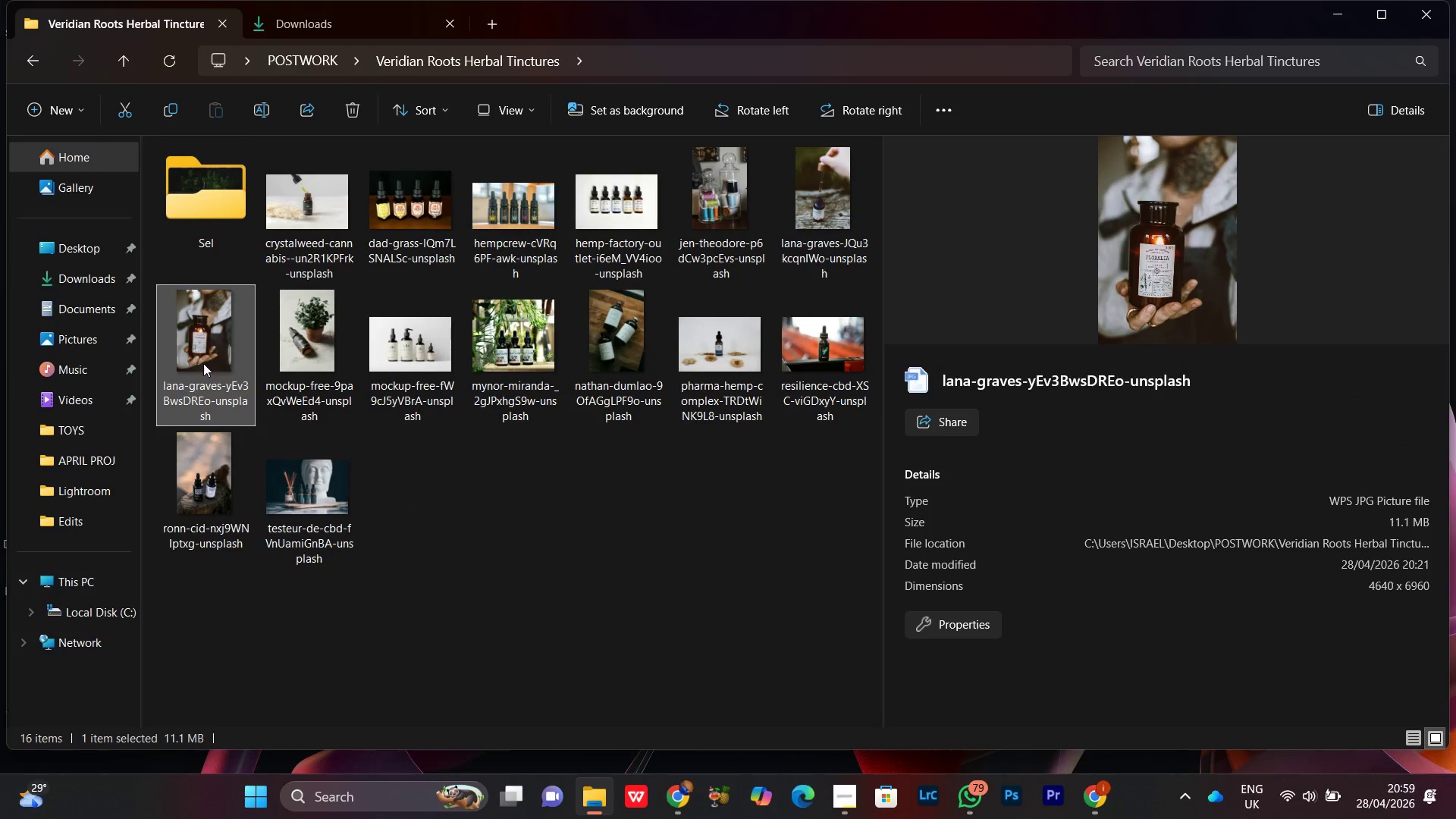 
left_click([619, 350])
 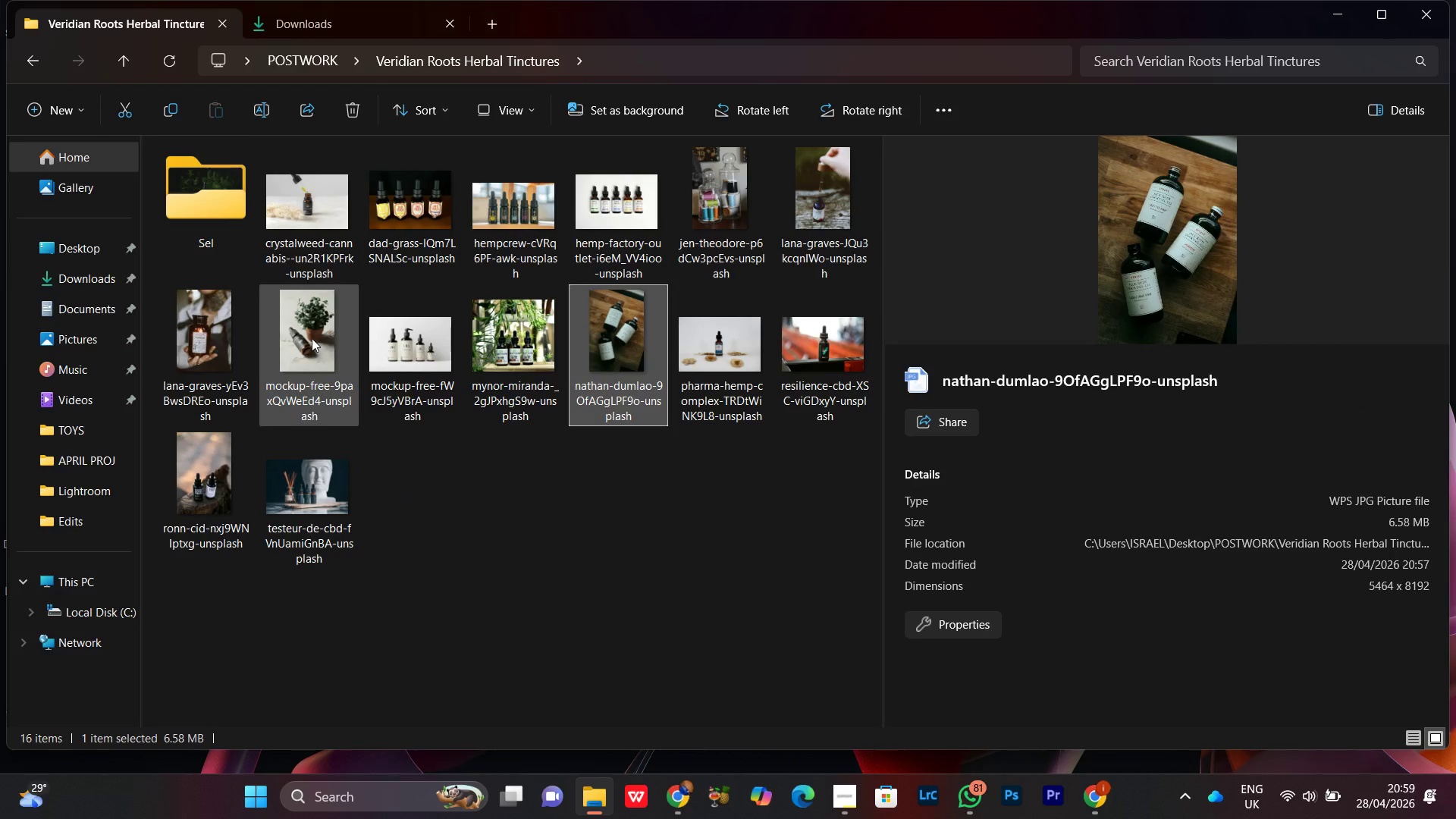 
double_click([209, 340])
 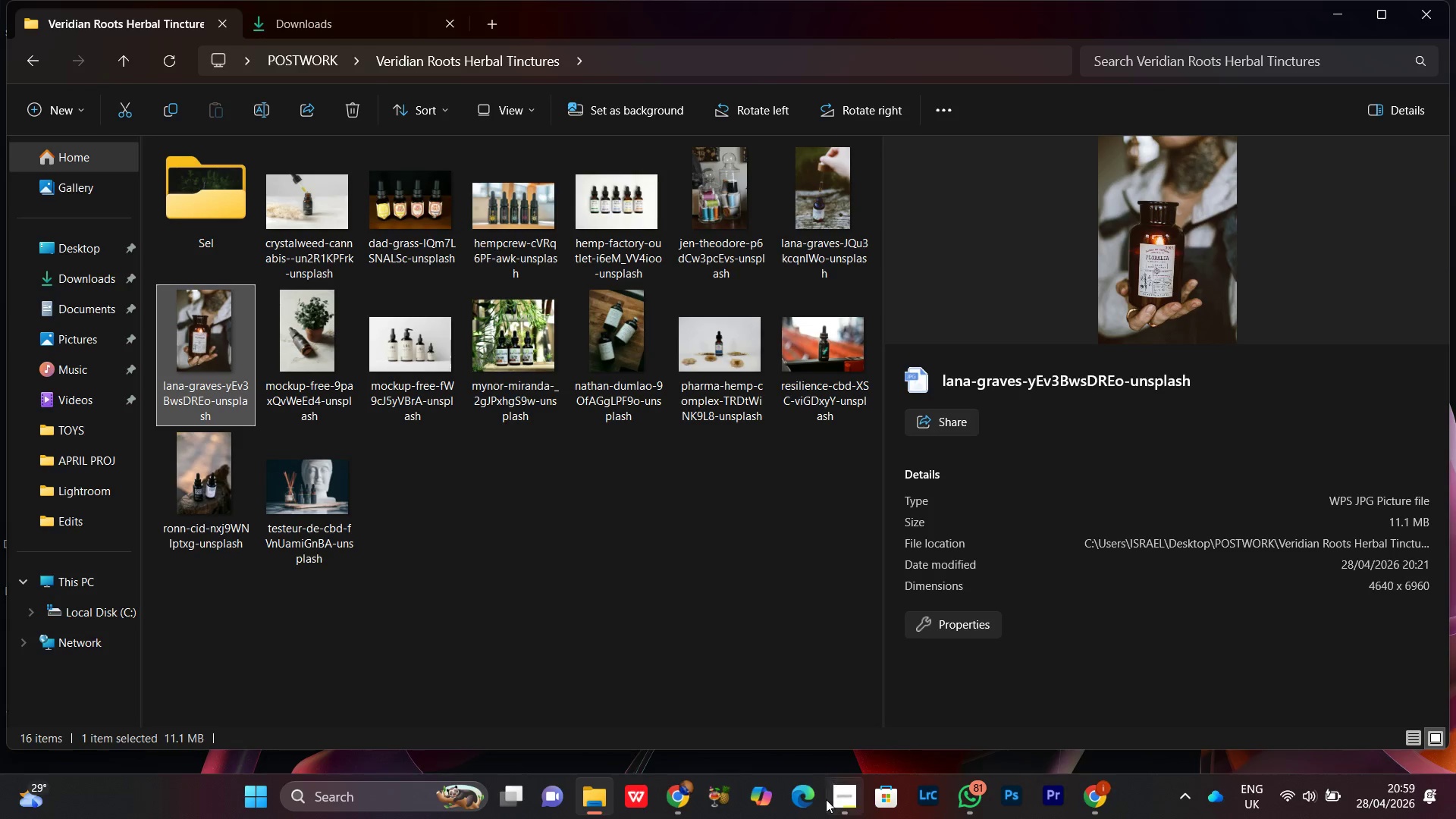 
left_click([826, 802])
 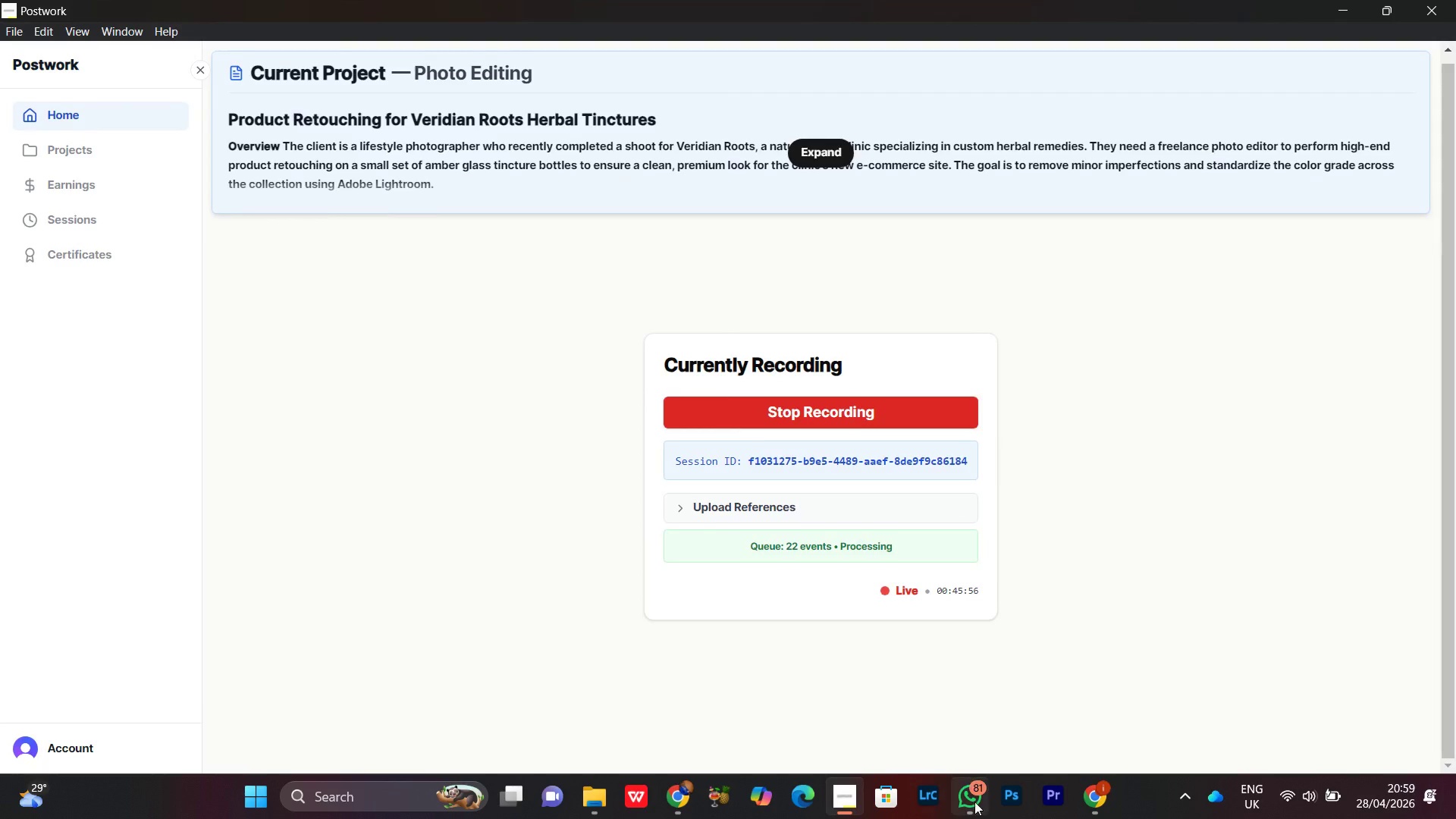 
left_click([965, 814])
 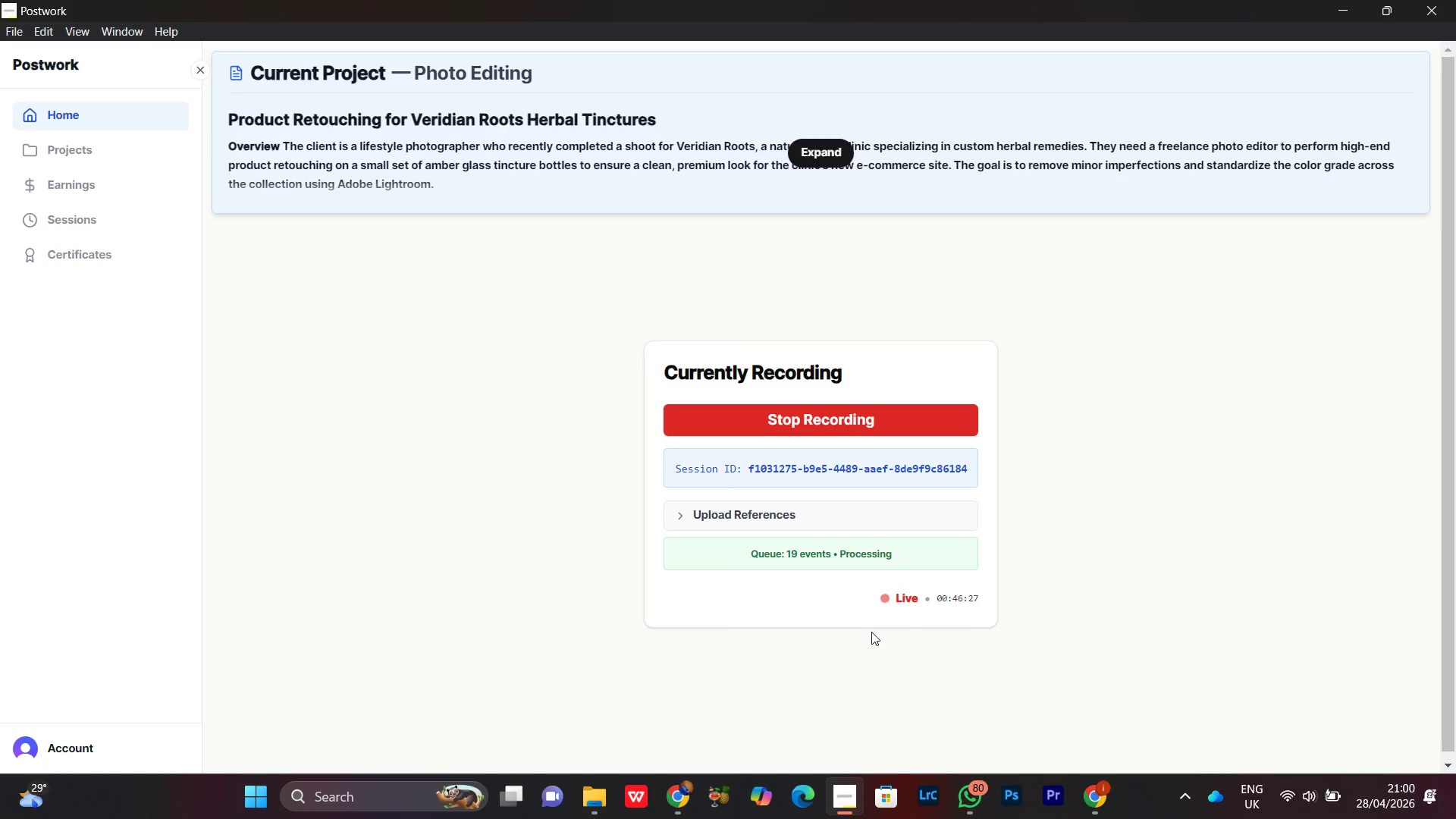 
wait(35.86)
 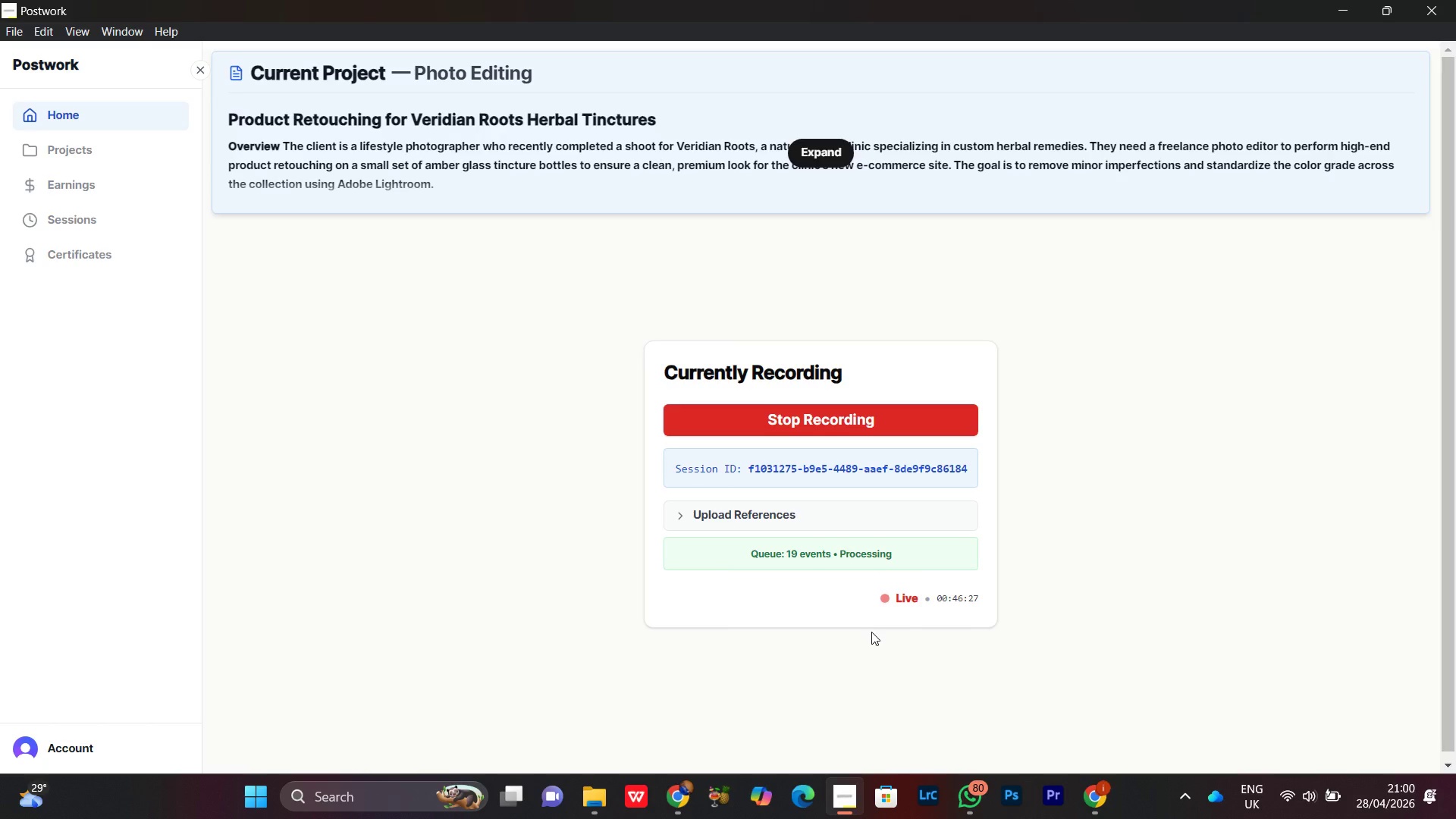 
left_click([1323, 7])
 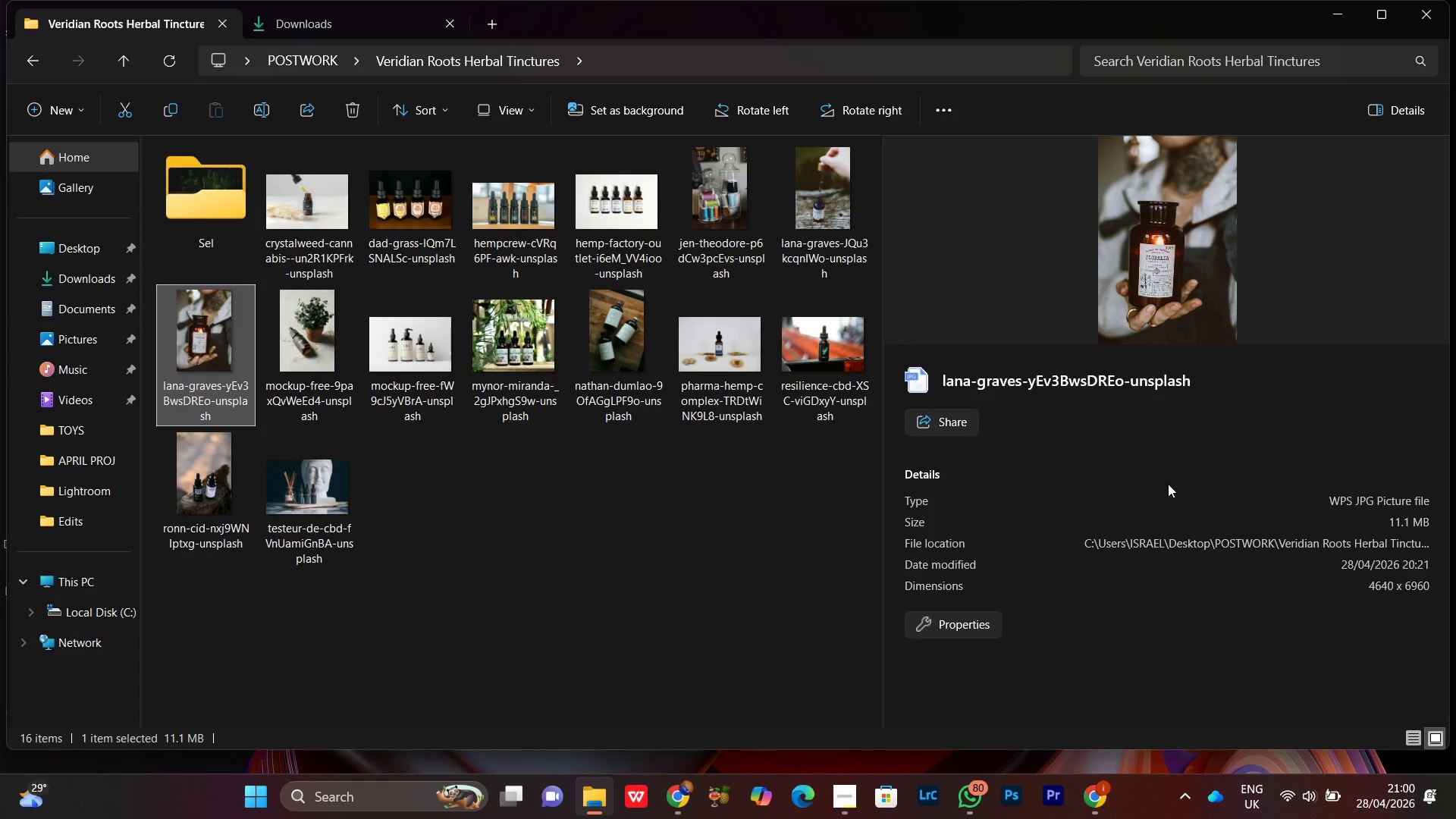 
wait(5.74)
 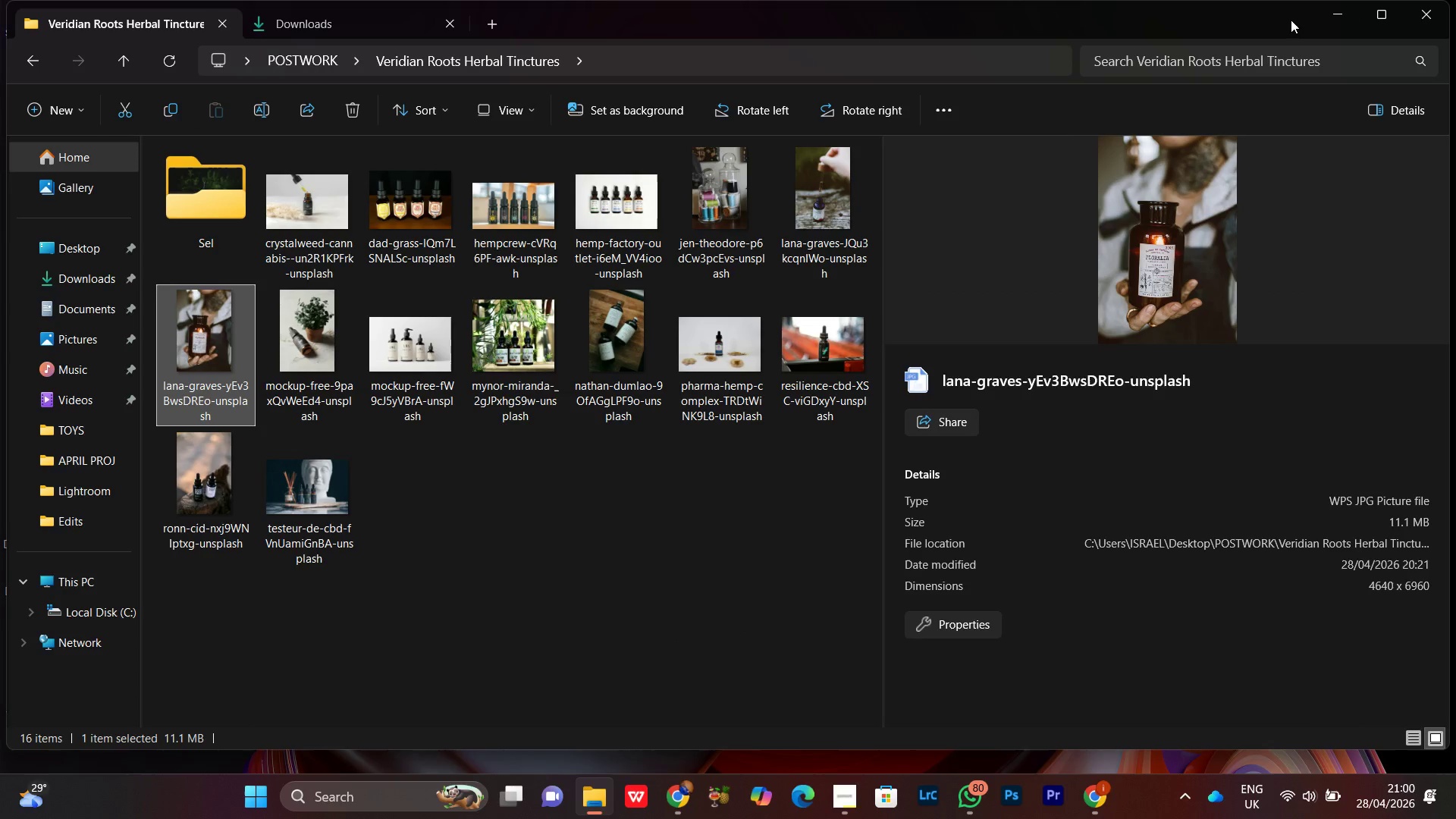 
mouse_move([1256, 786])
 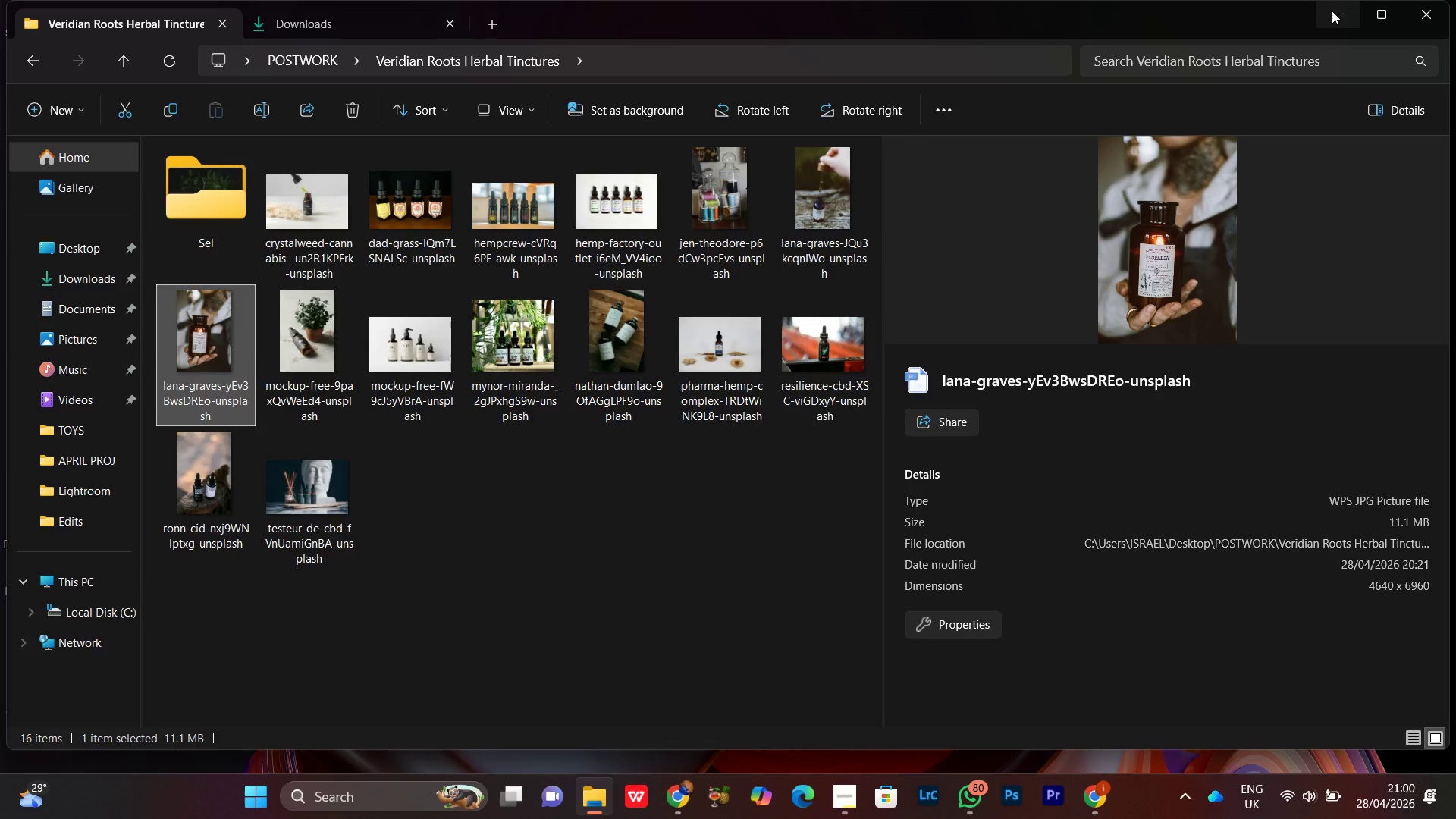 
left_click([1332, 11])